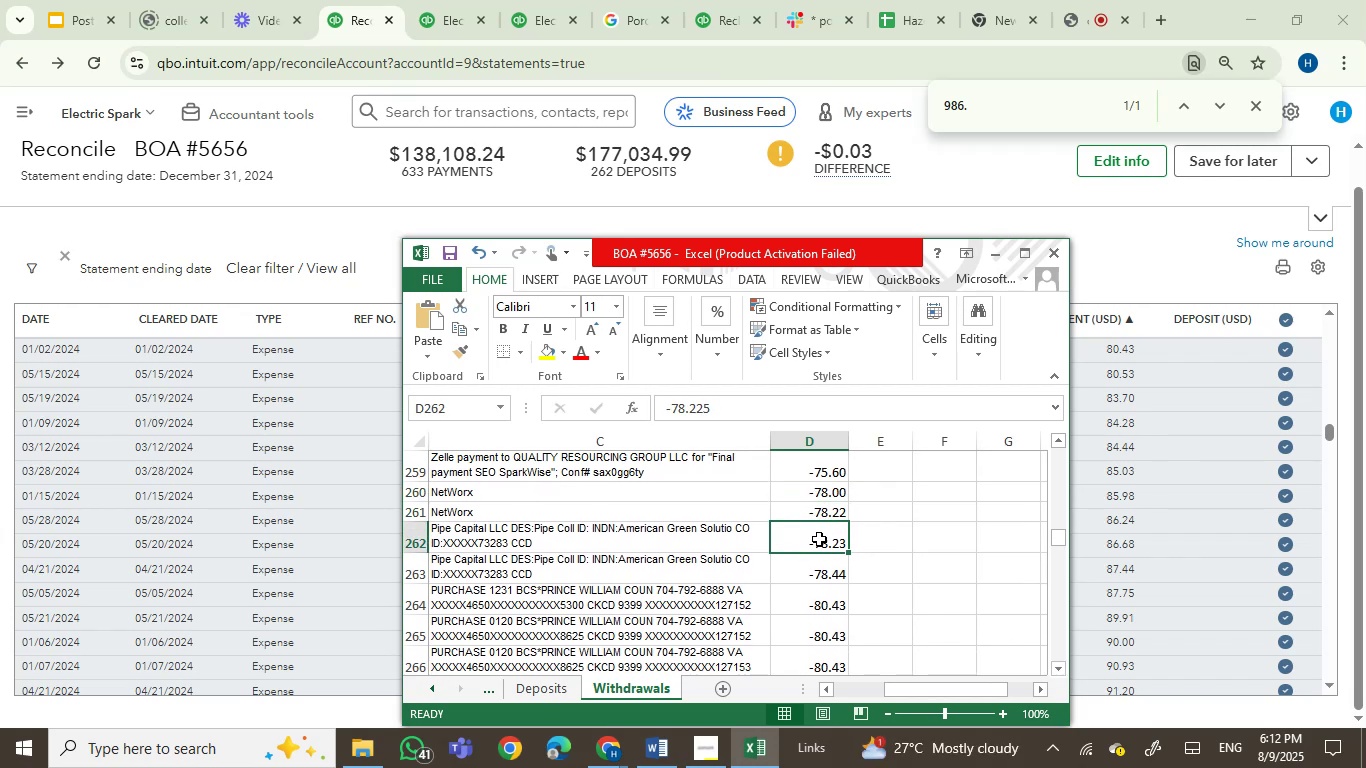 
left_click([834, 641])
 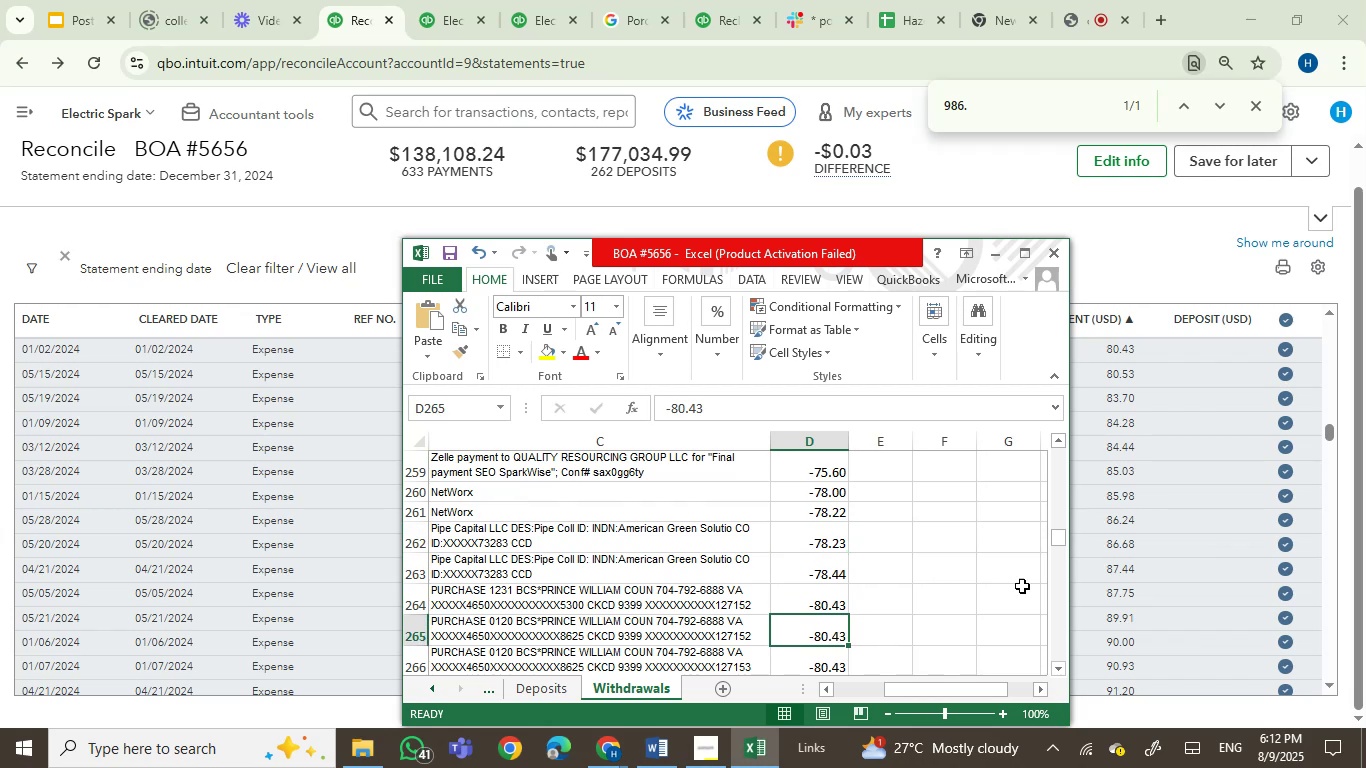 
left_click([1133, 567])
 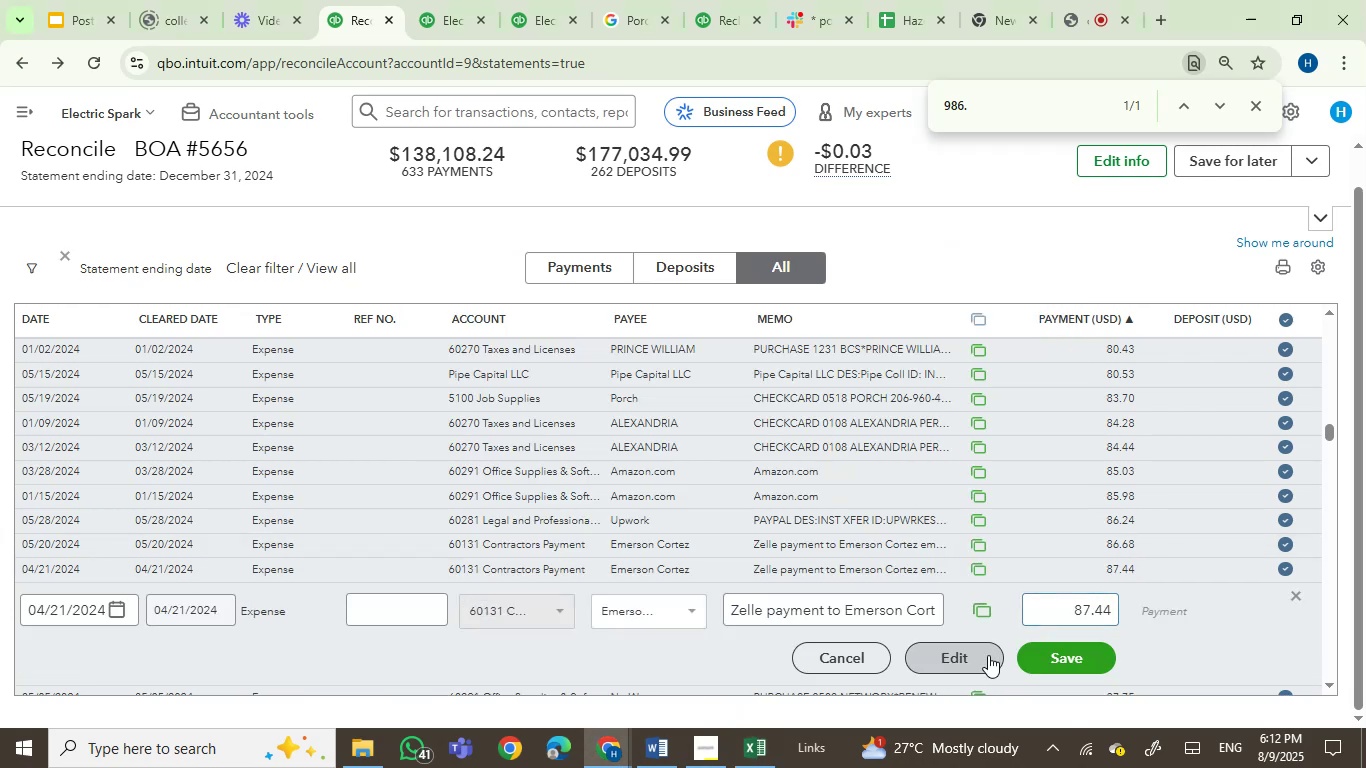 
left_click([979, 657])
 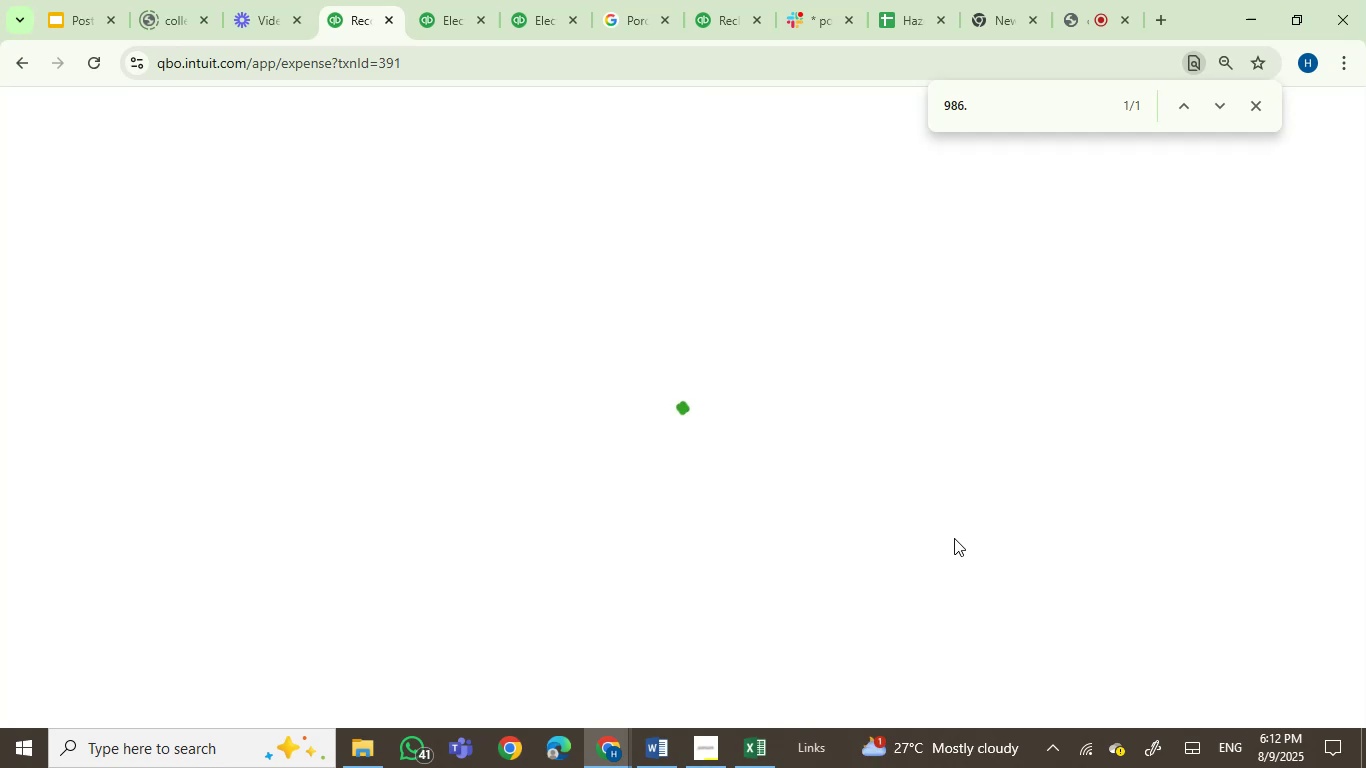 
left_click([1212, 416])
 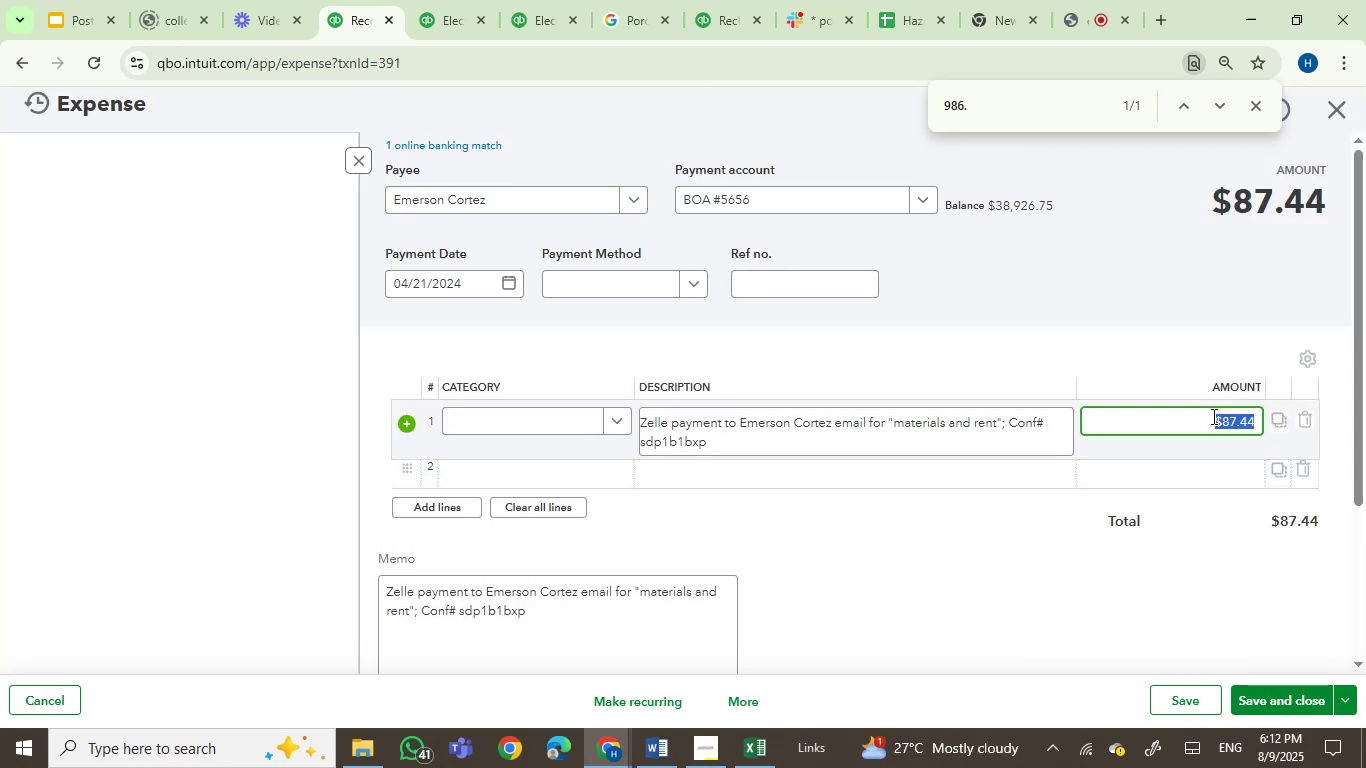 
key(ArrowRight)
 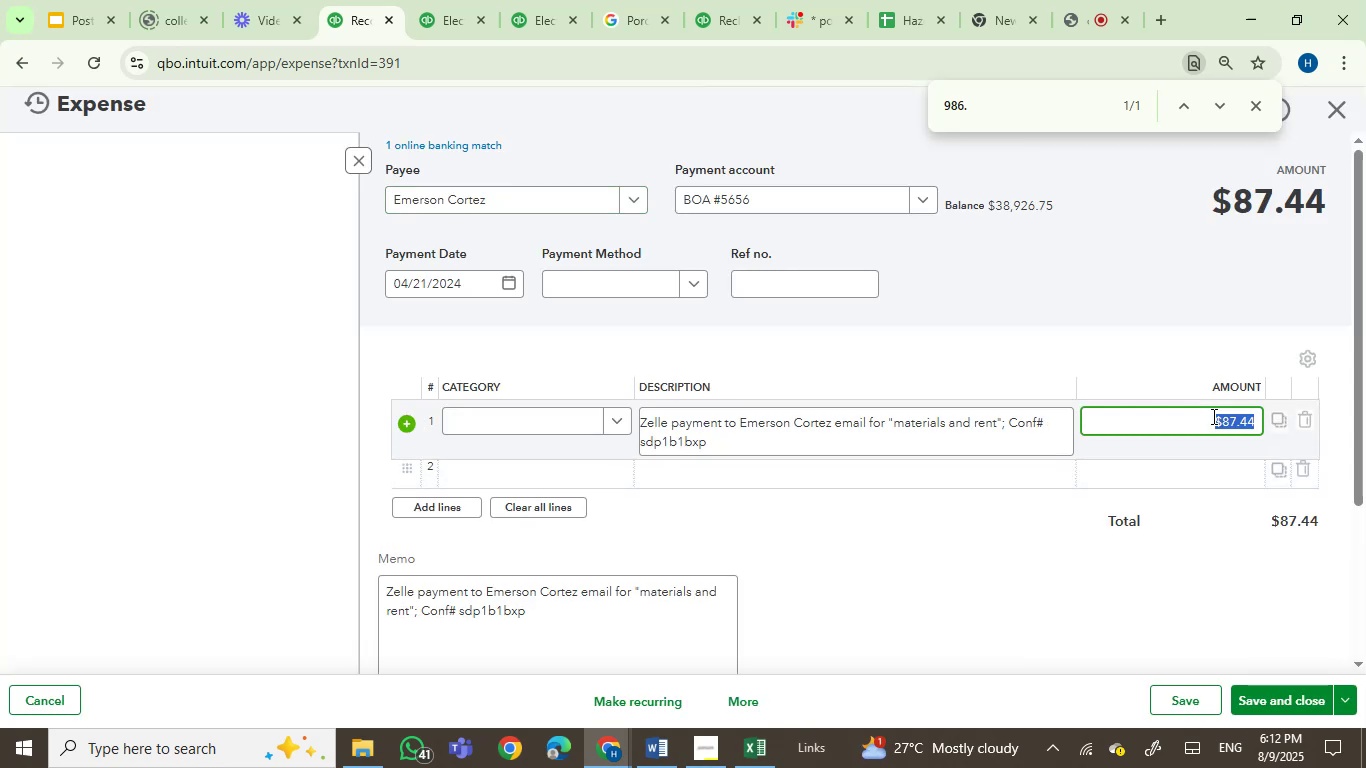 
key(Backspace)
 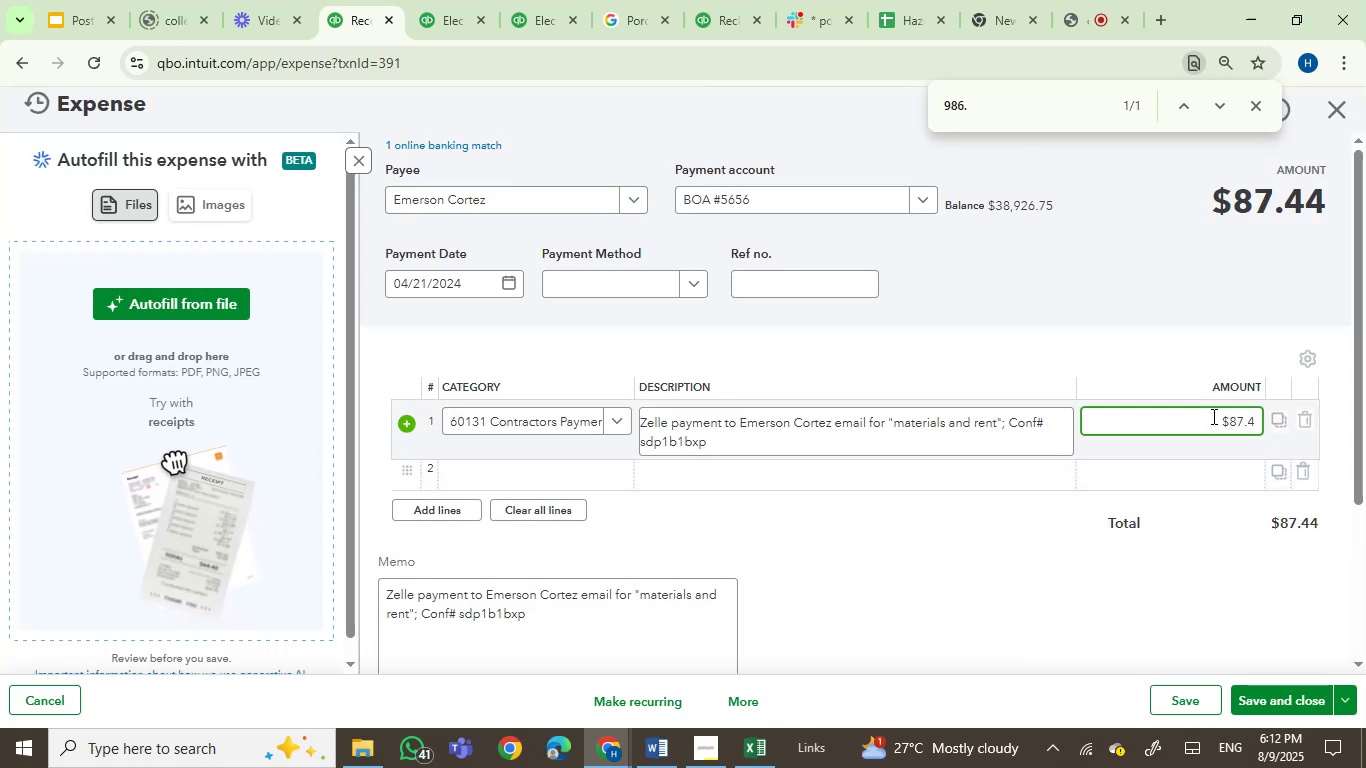 
key(Numpad6)
 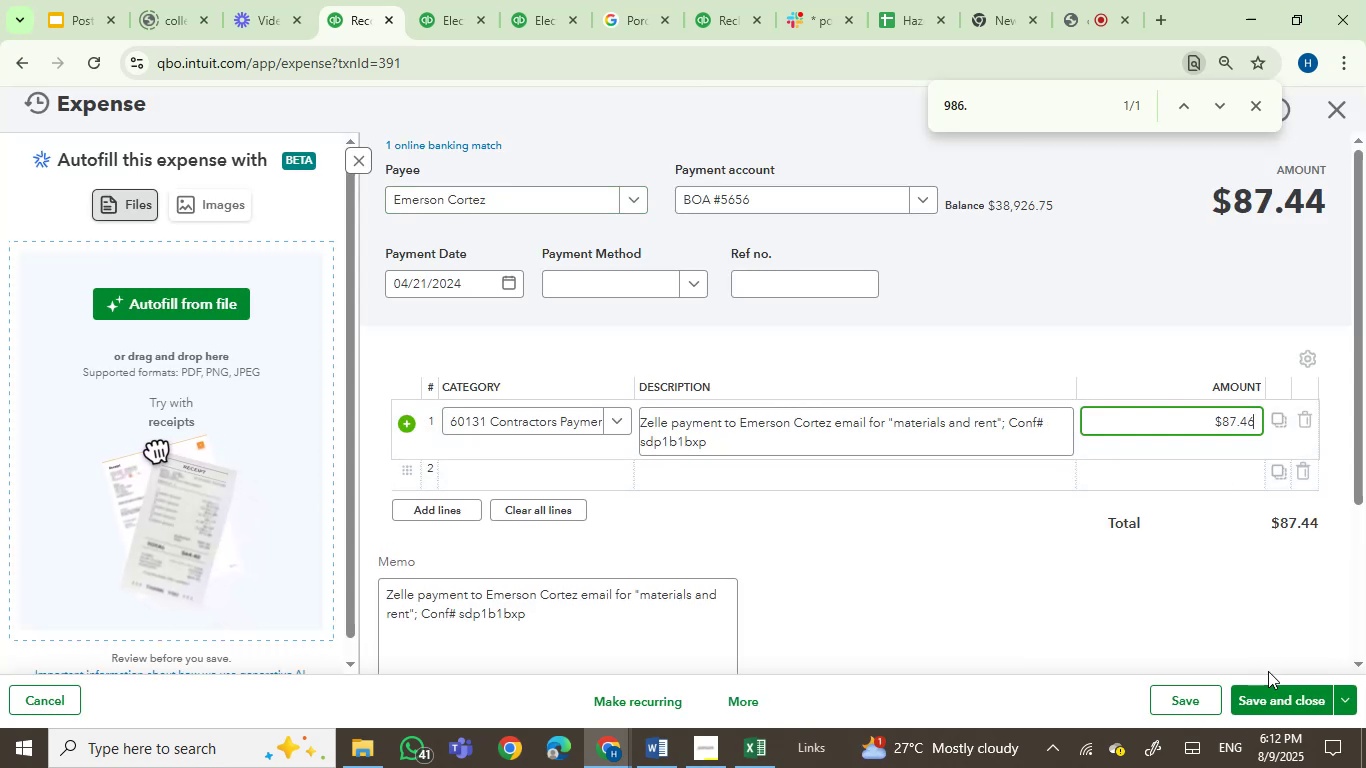 
left_click([1266, 708])
 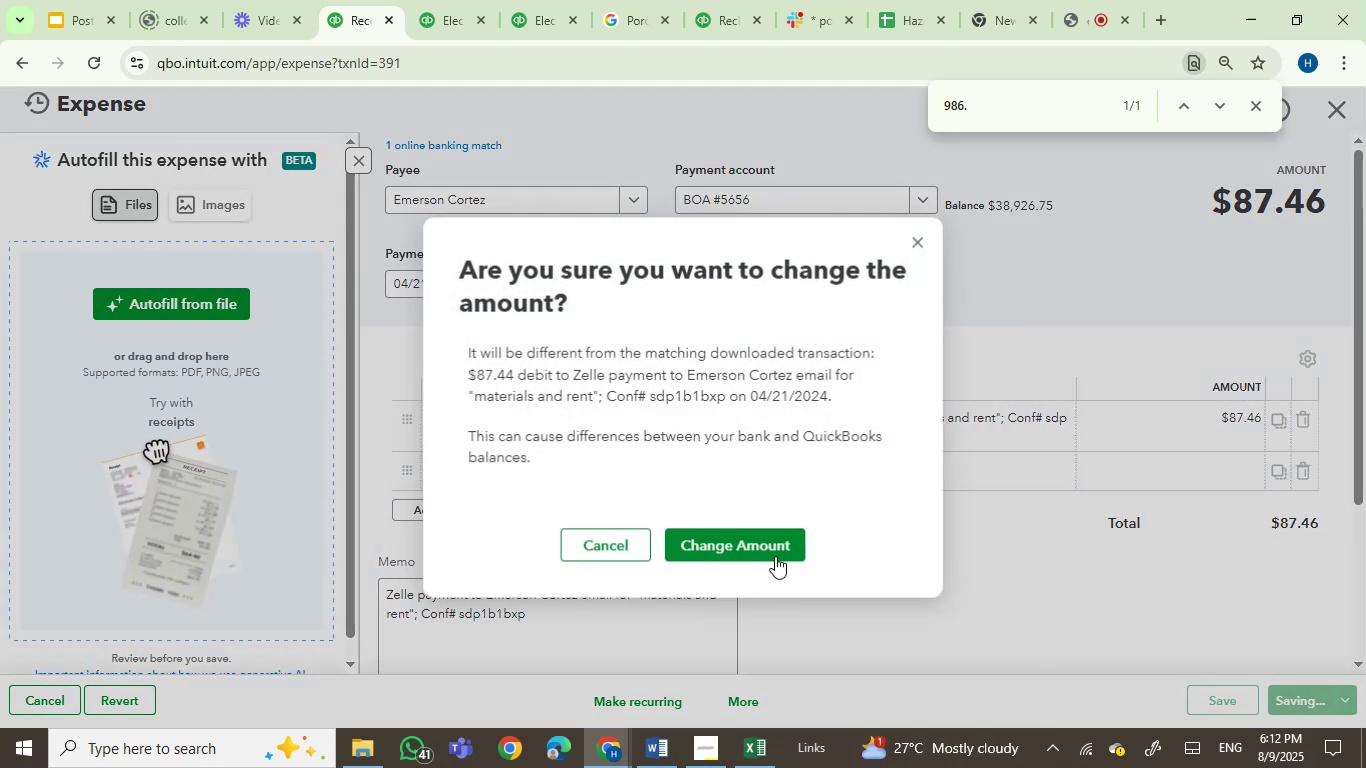 
left_click([754, 549])
 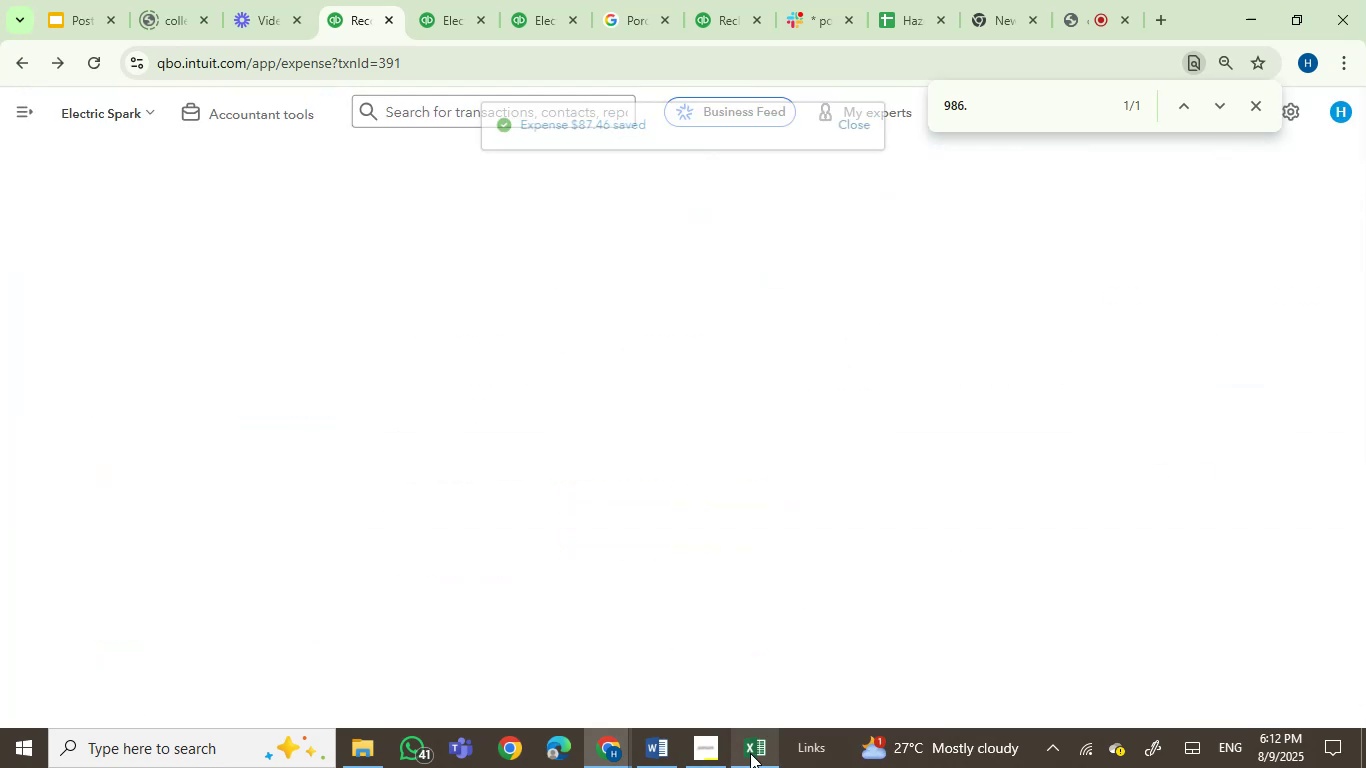 
left_click([750, 754])
 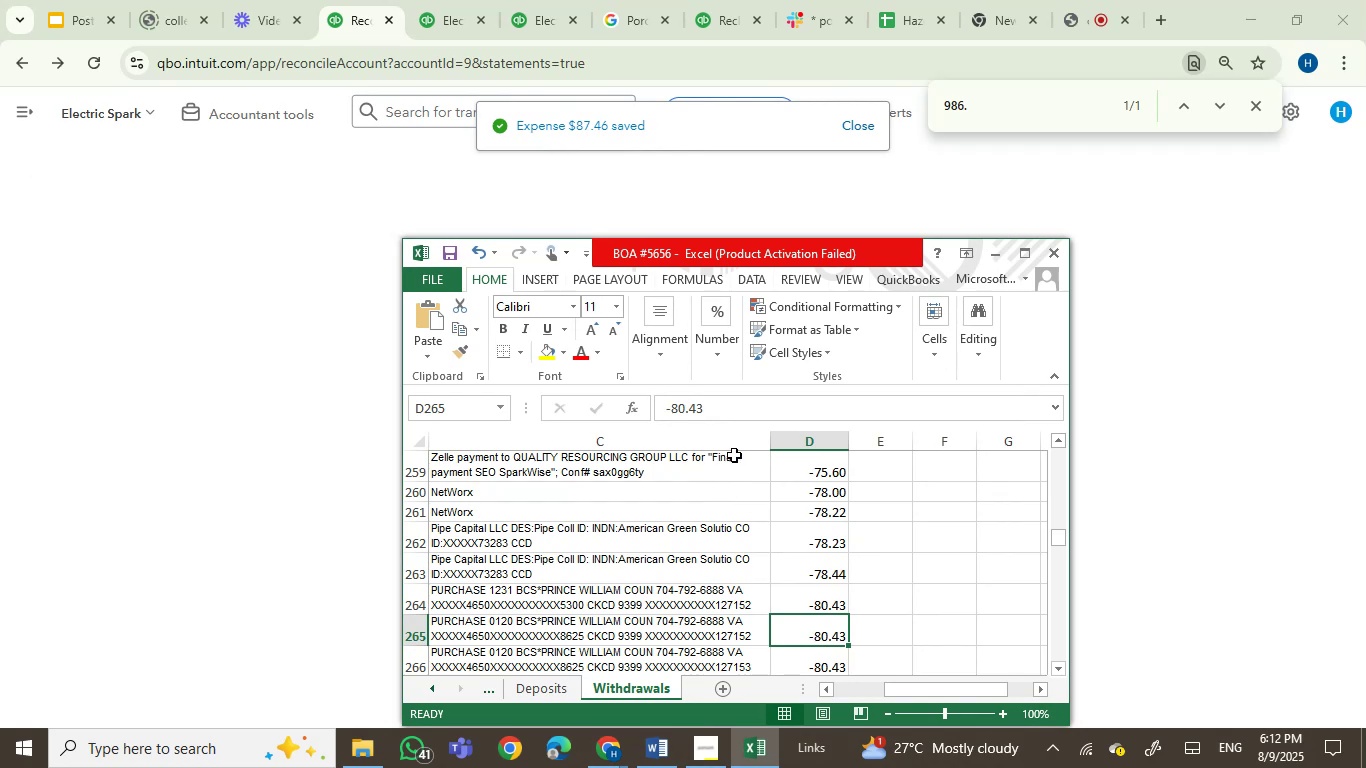 
left_click([730, 420])
 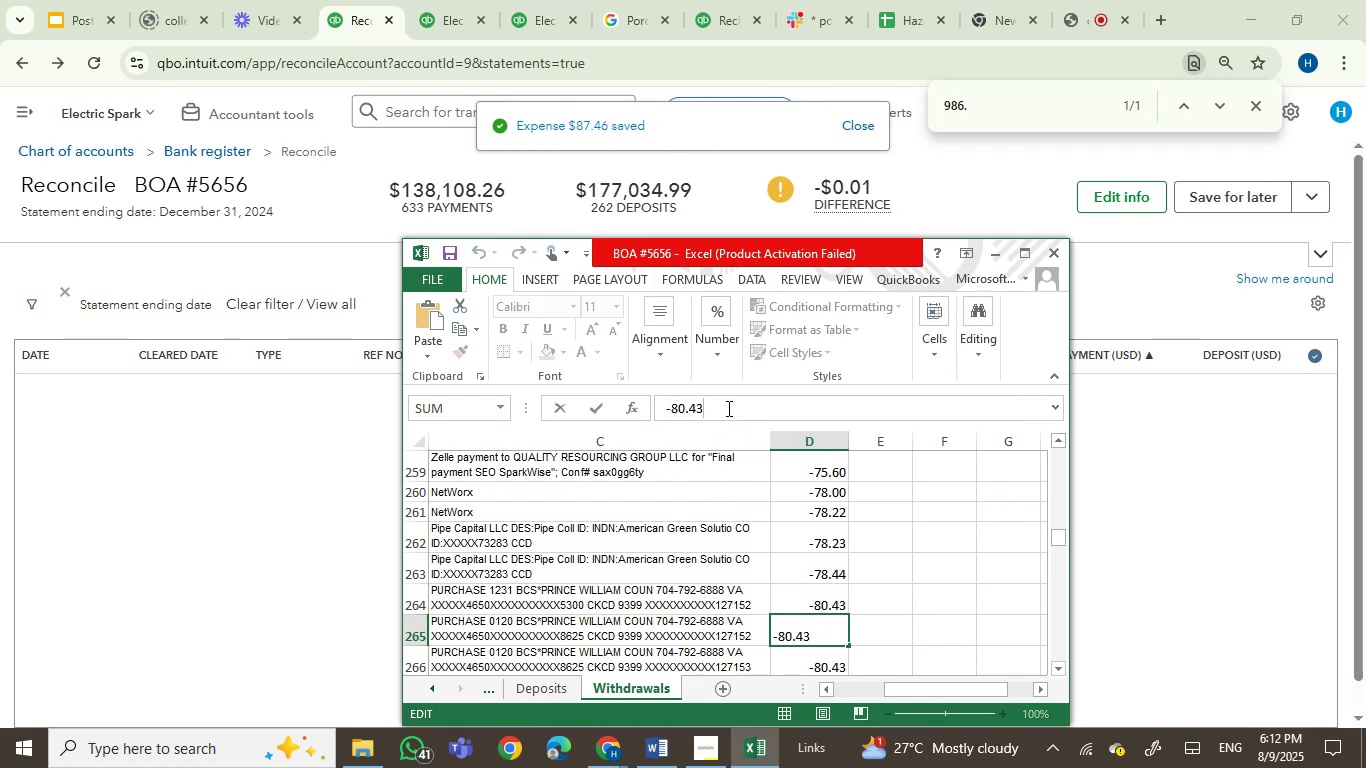 
key(Backspace)
 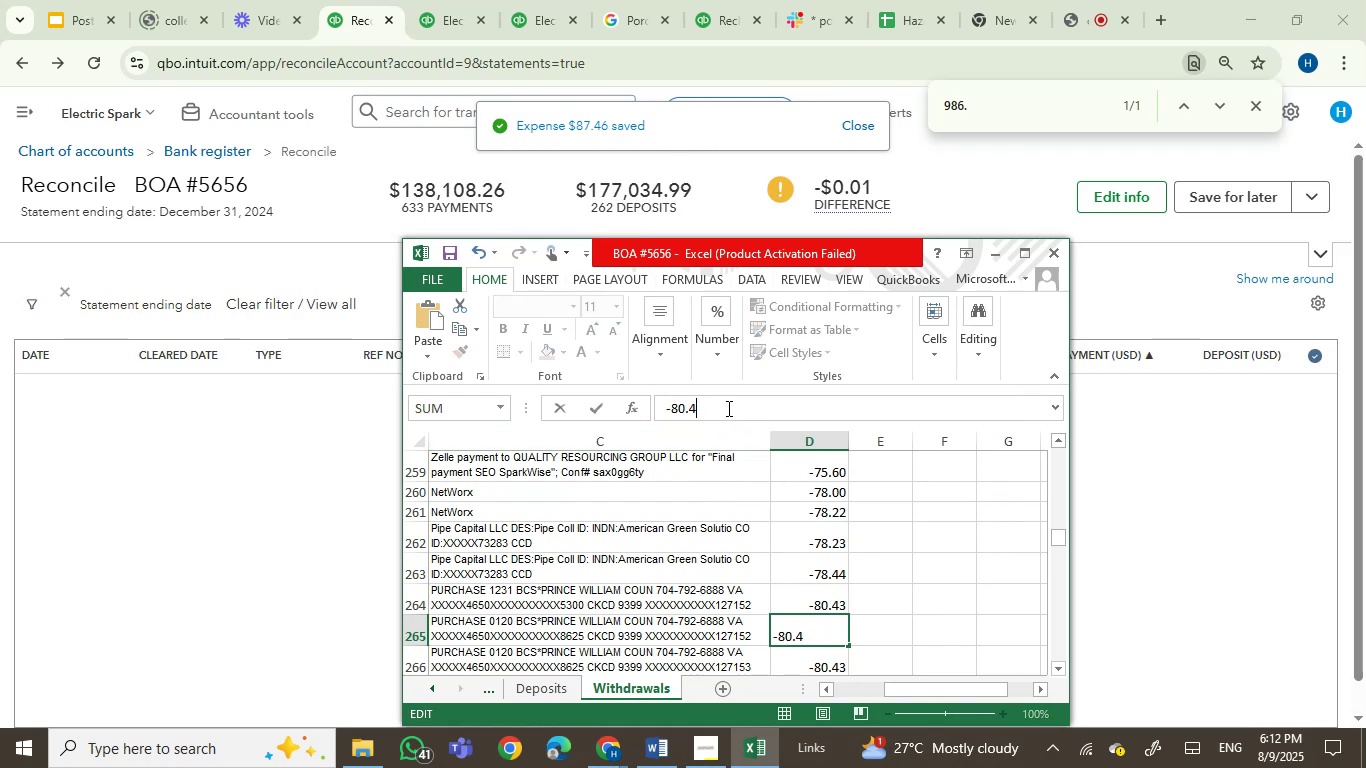 
key(Numpad6)
 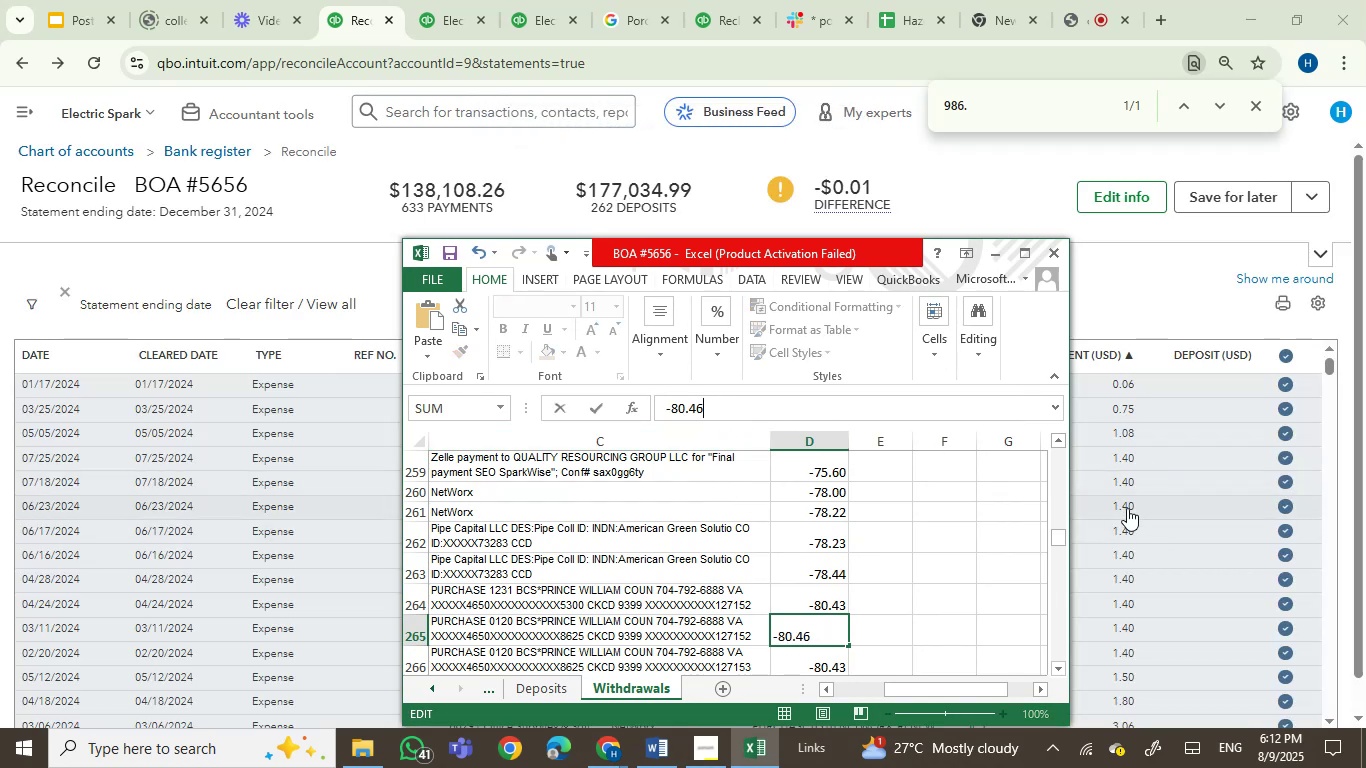 
left_click([1120, 290])
 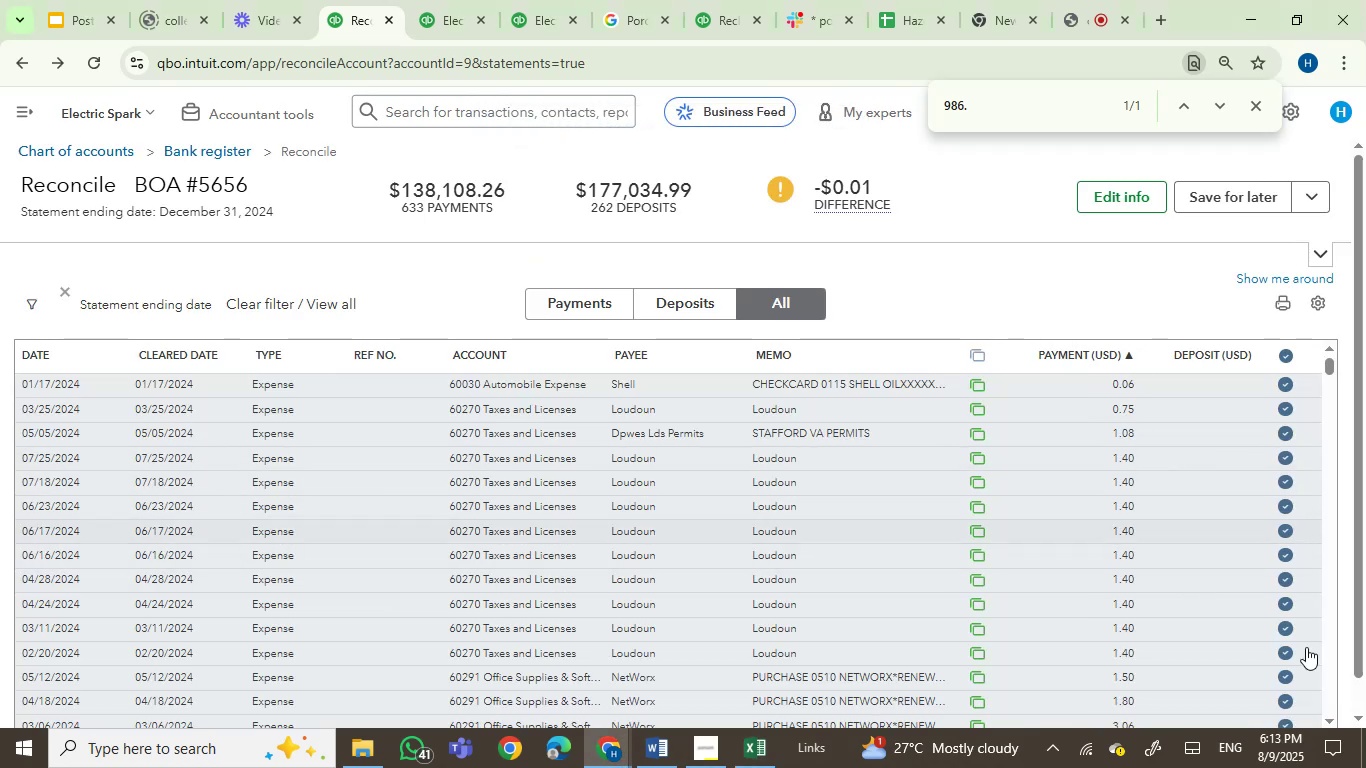 
left_click([1332, 718])
 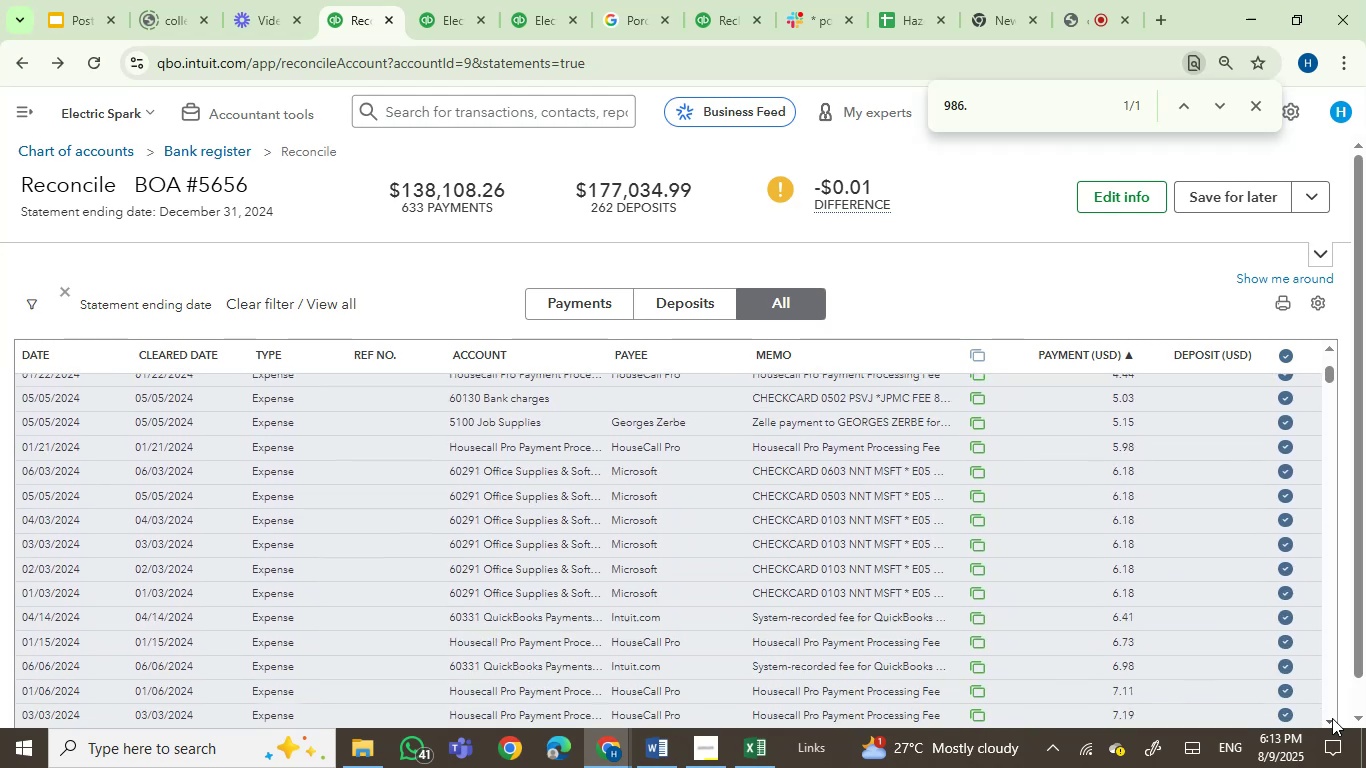 
double_click([1332, 718])
 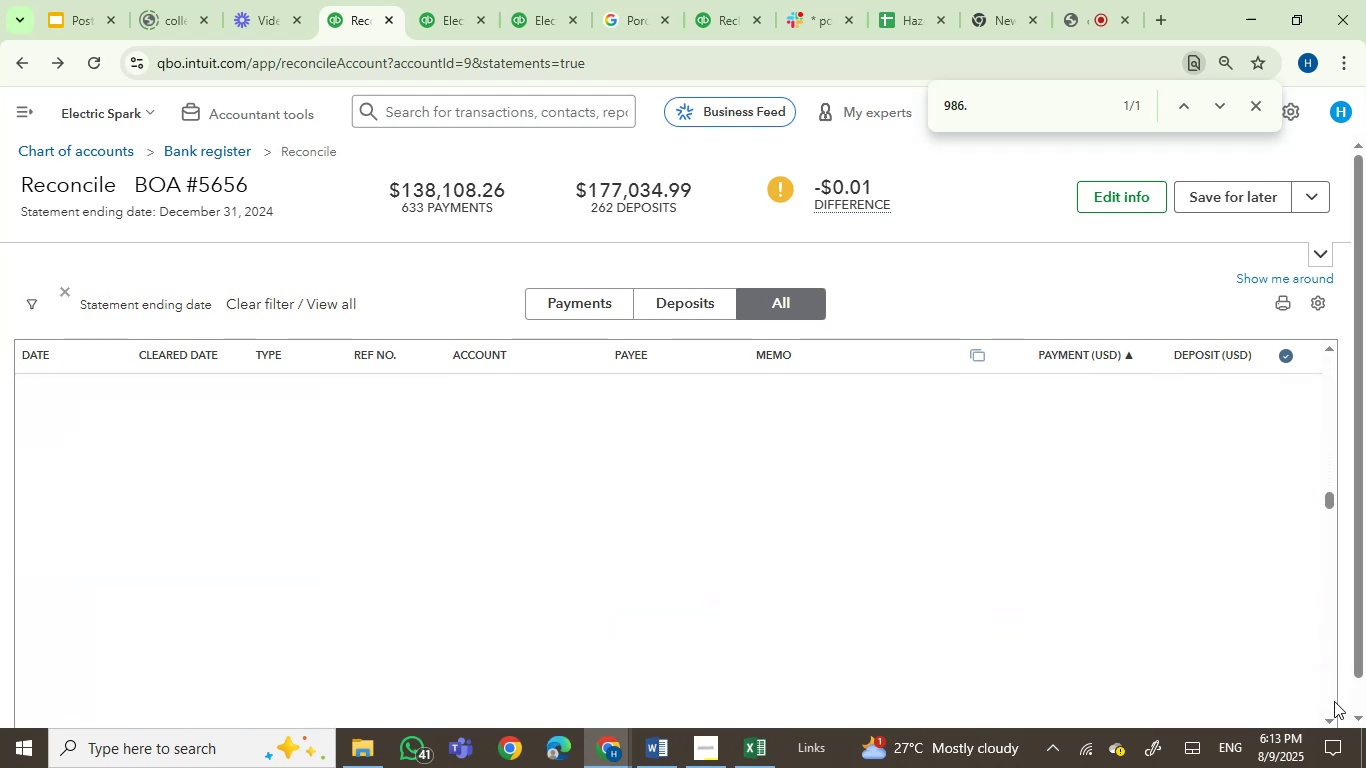 
left_click([1334, 701])
 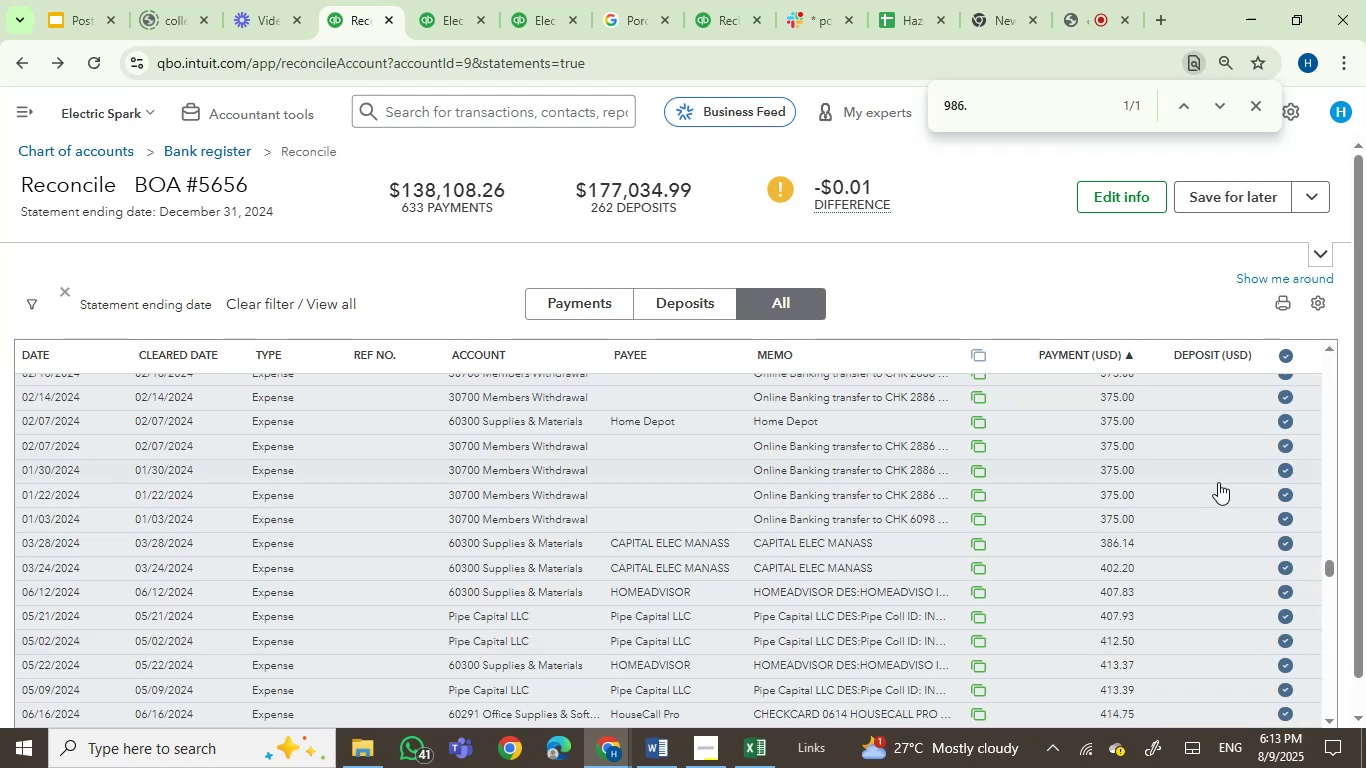 
wait(5.96)
 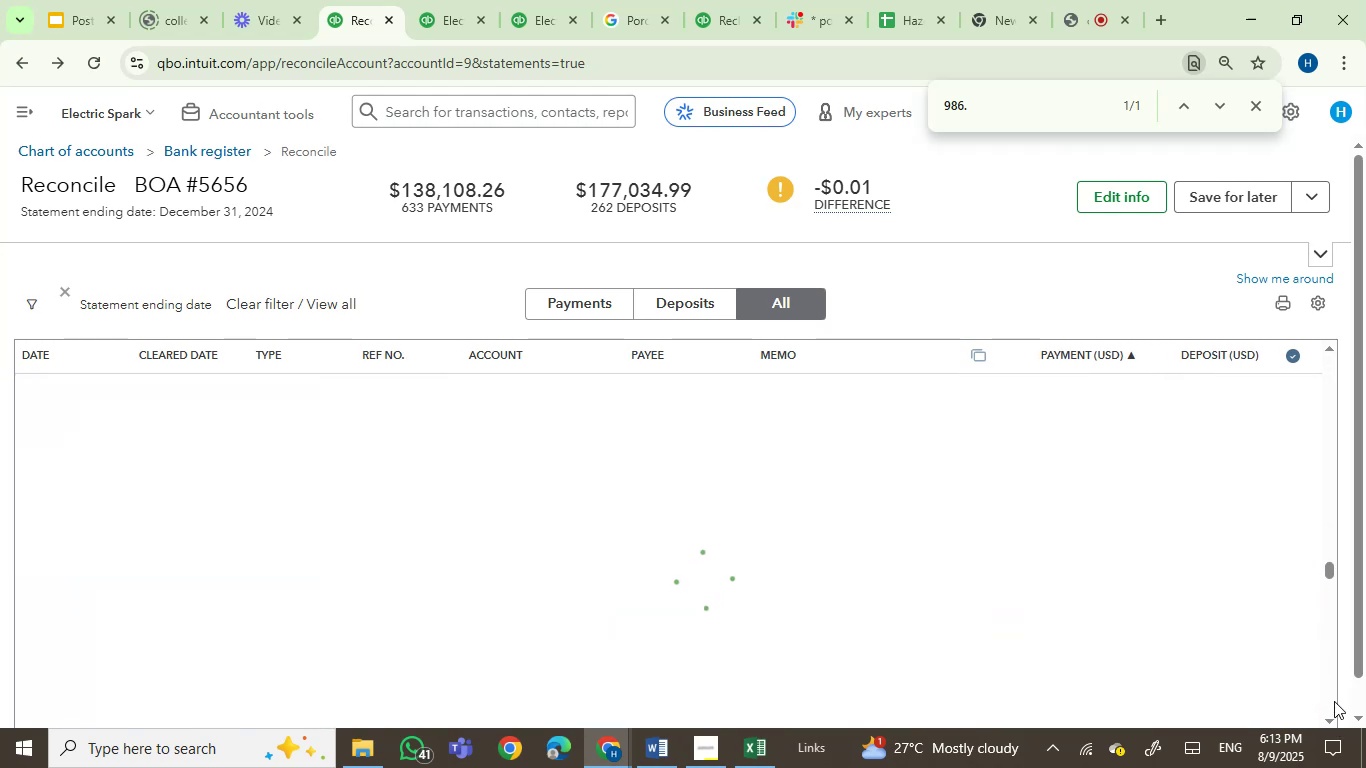 
left_click([1328, 405])
 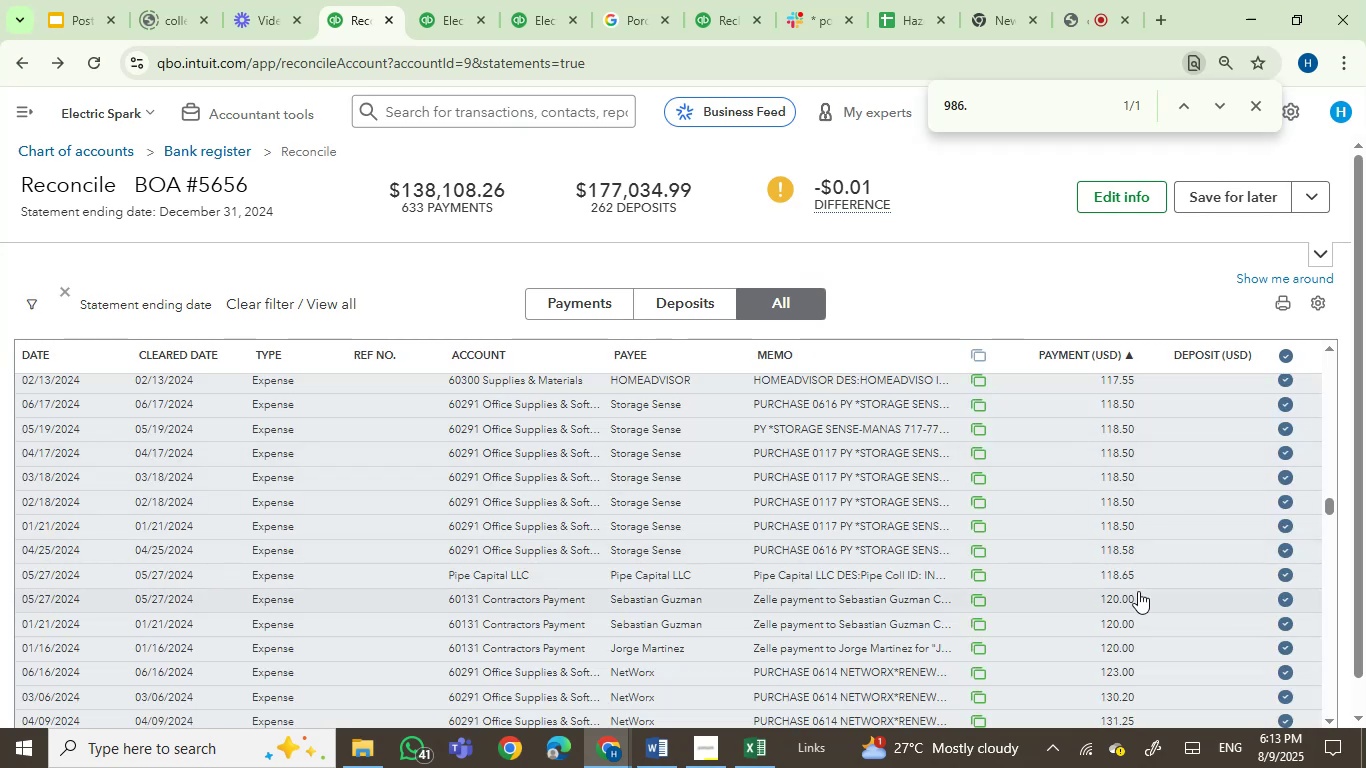 
wait(7.9)
 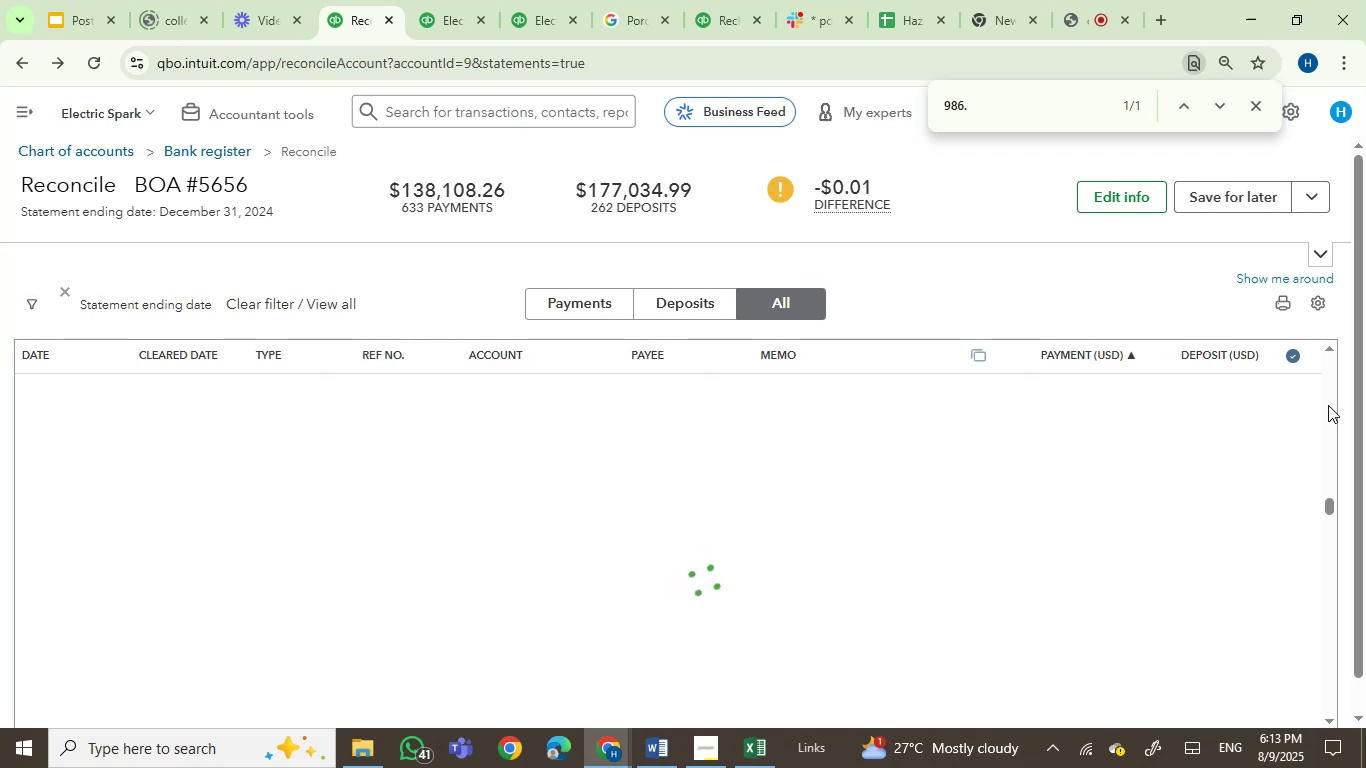 
left_click([1113, 569])
 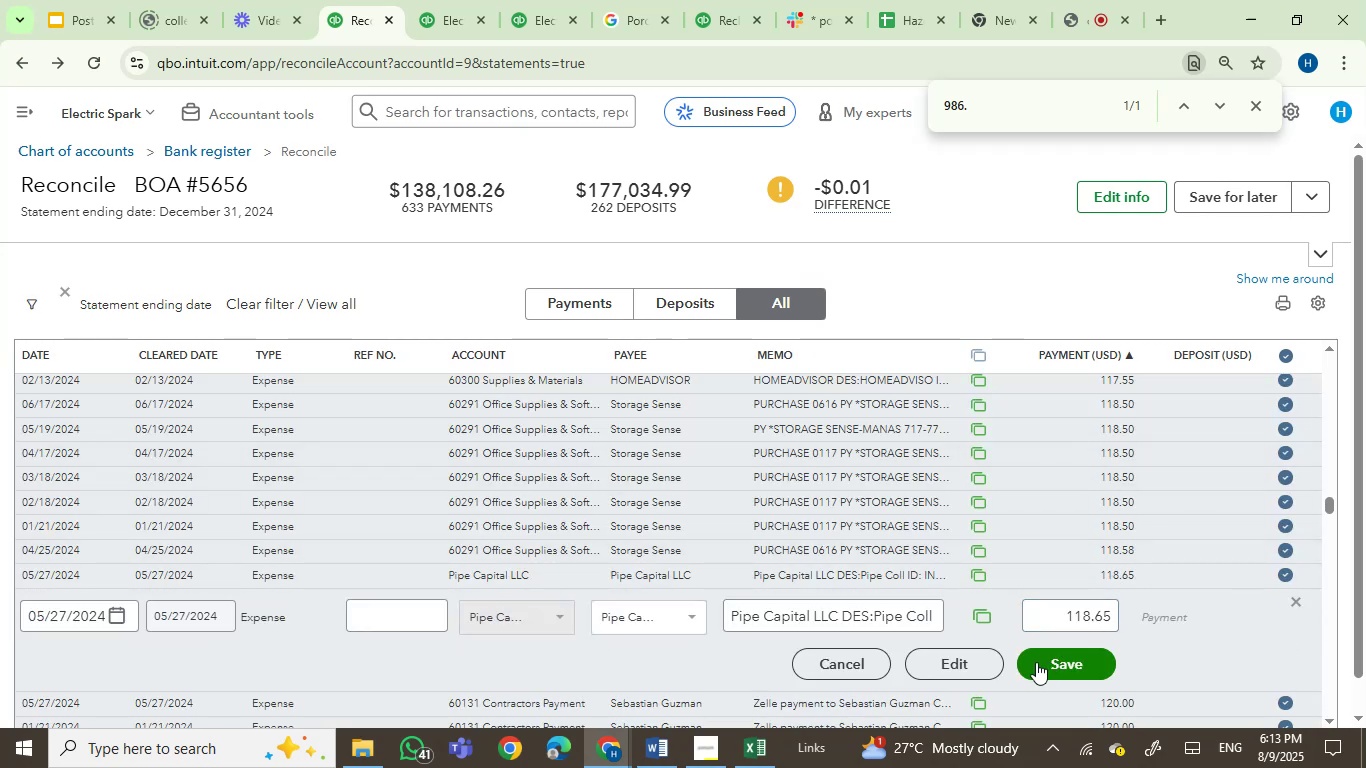 
left_click([981, 650])
 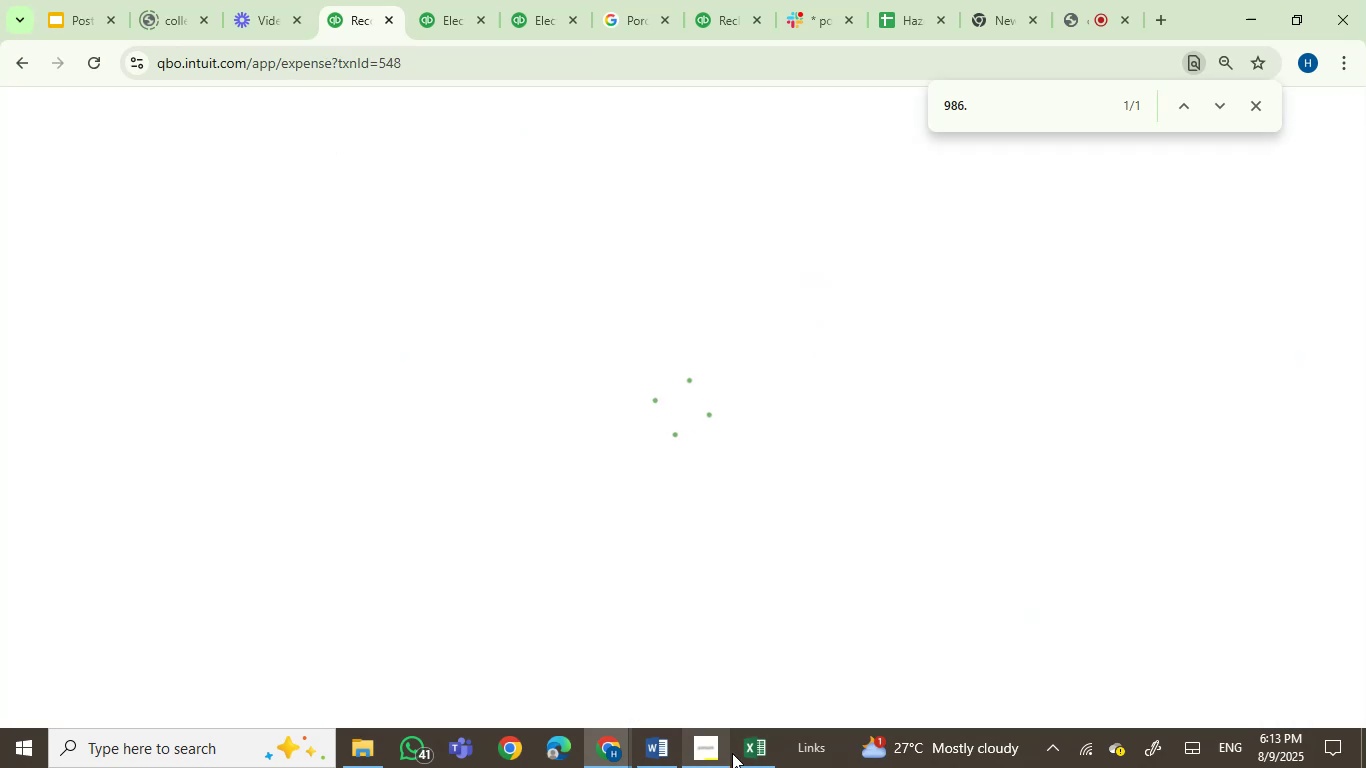 
left_click([742, 752])
 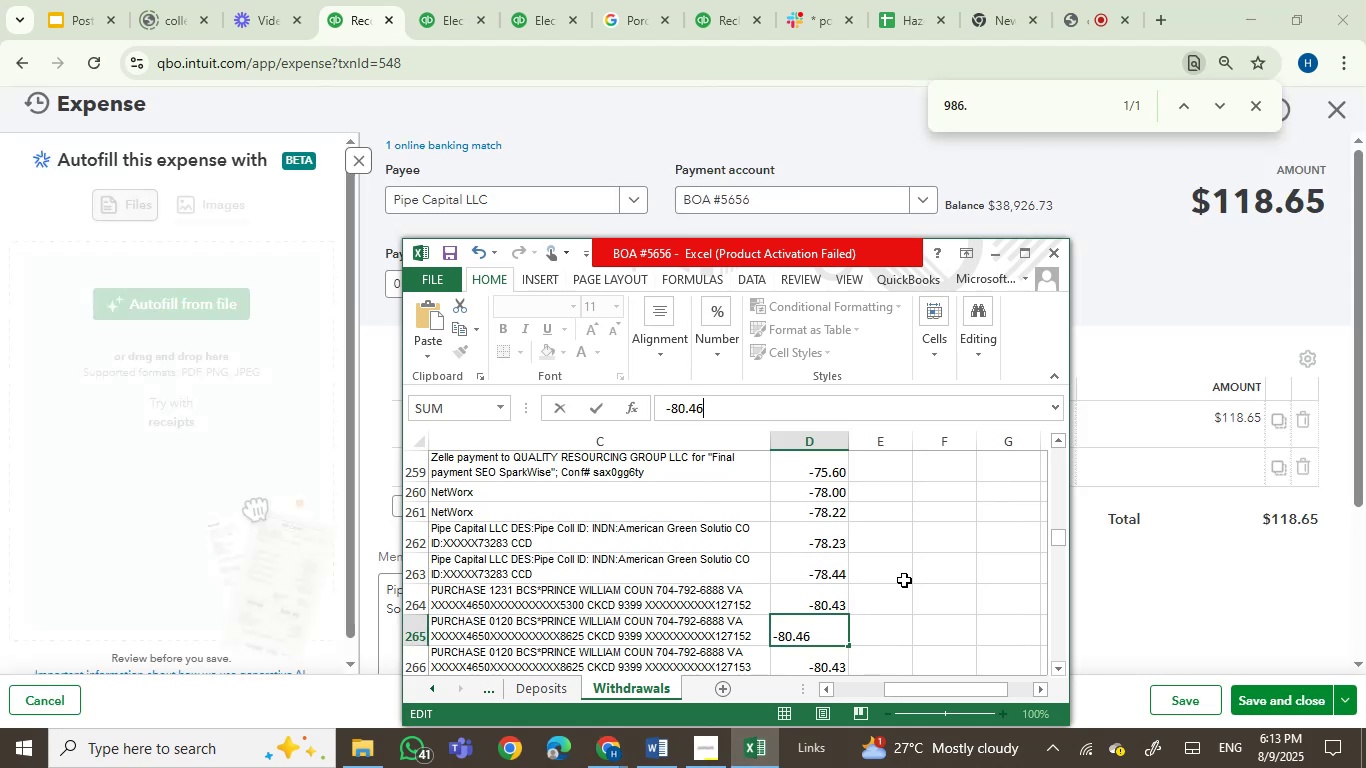 
key(Control+F)
 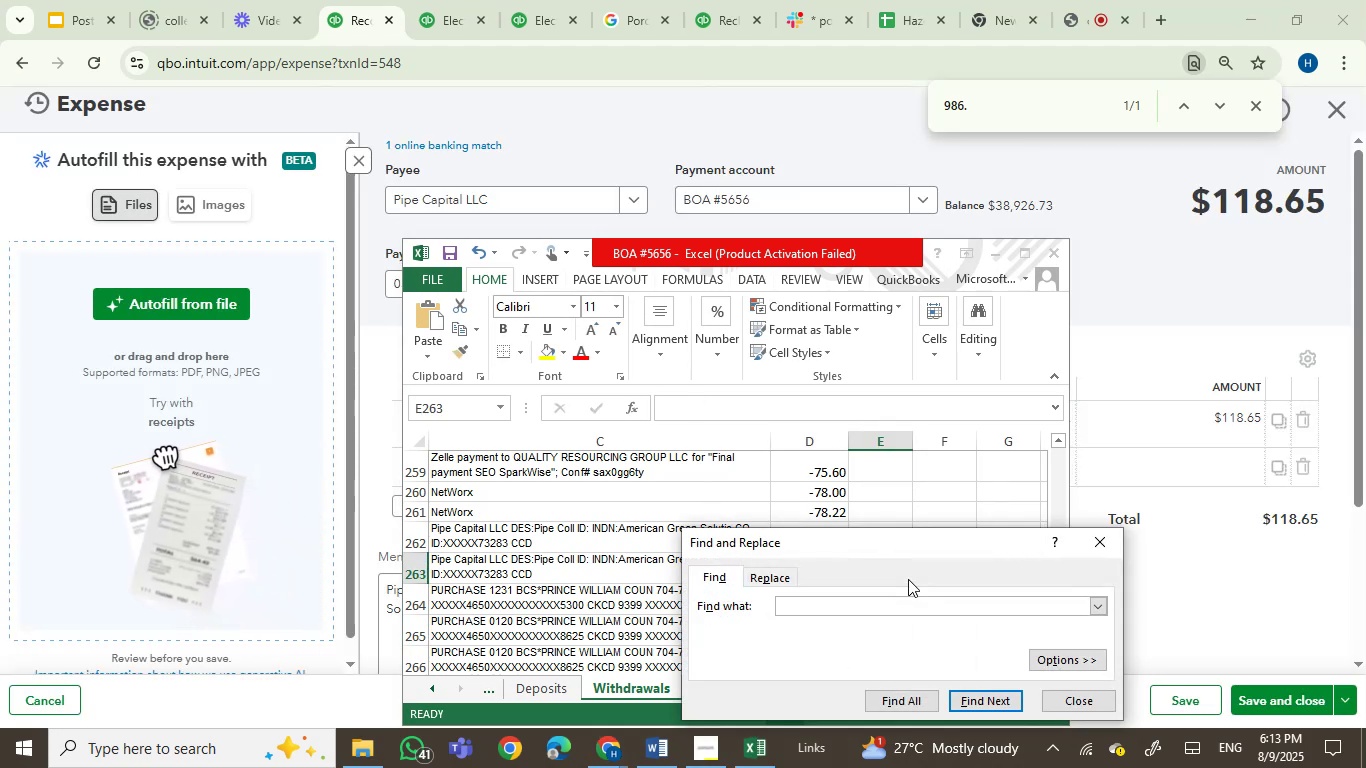 
key(Numpad1)
 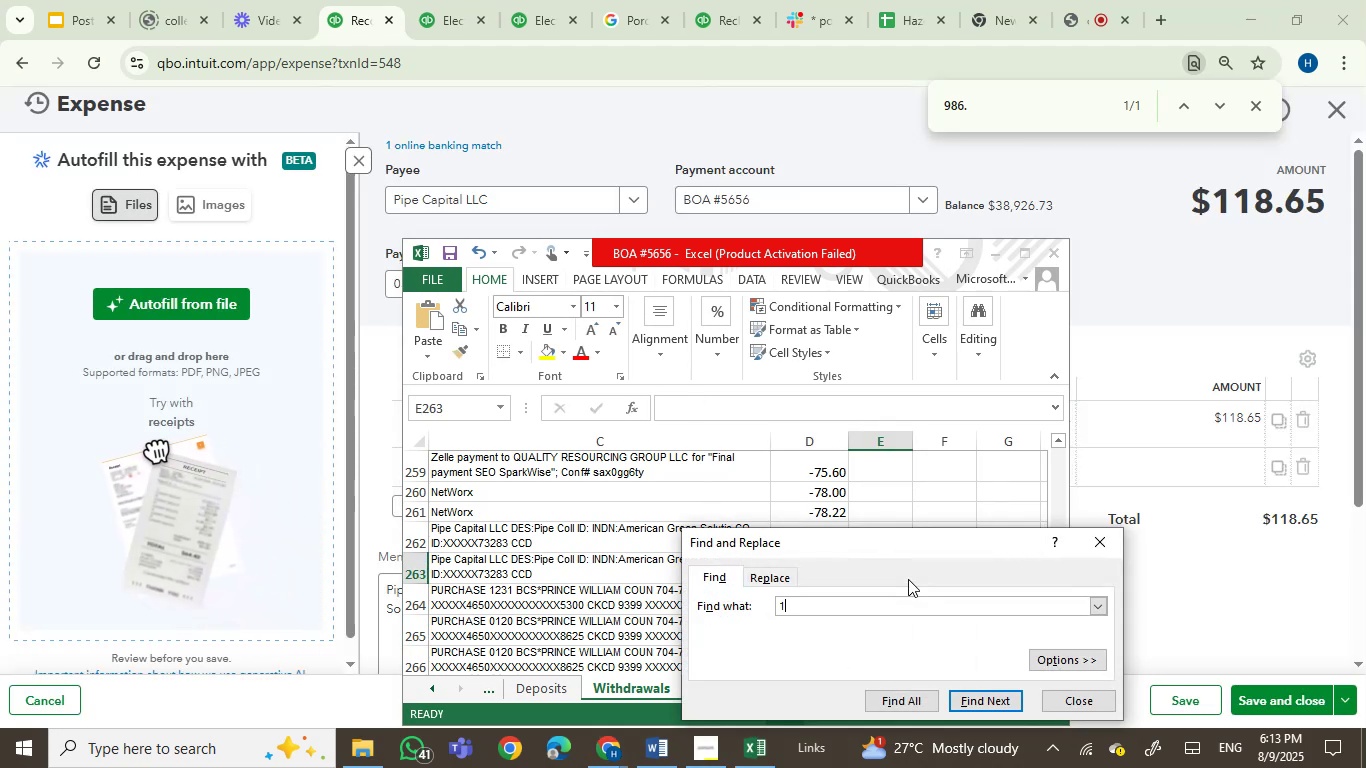 
key(Numpad8)
 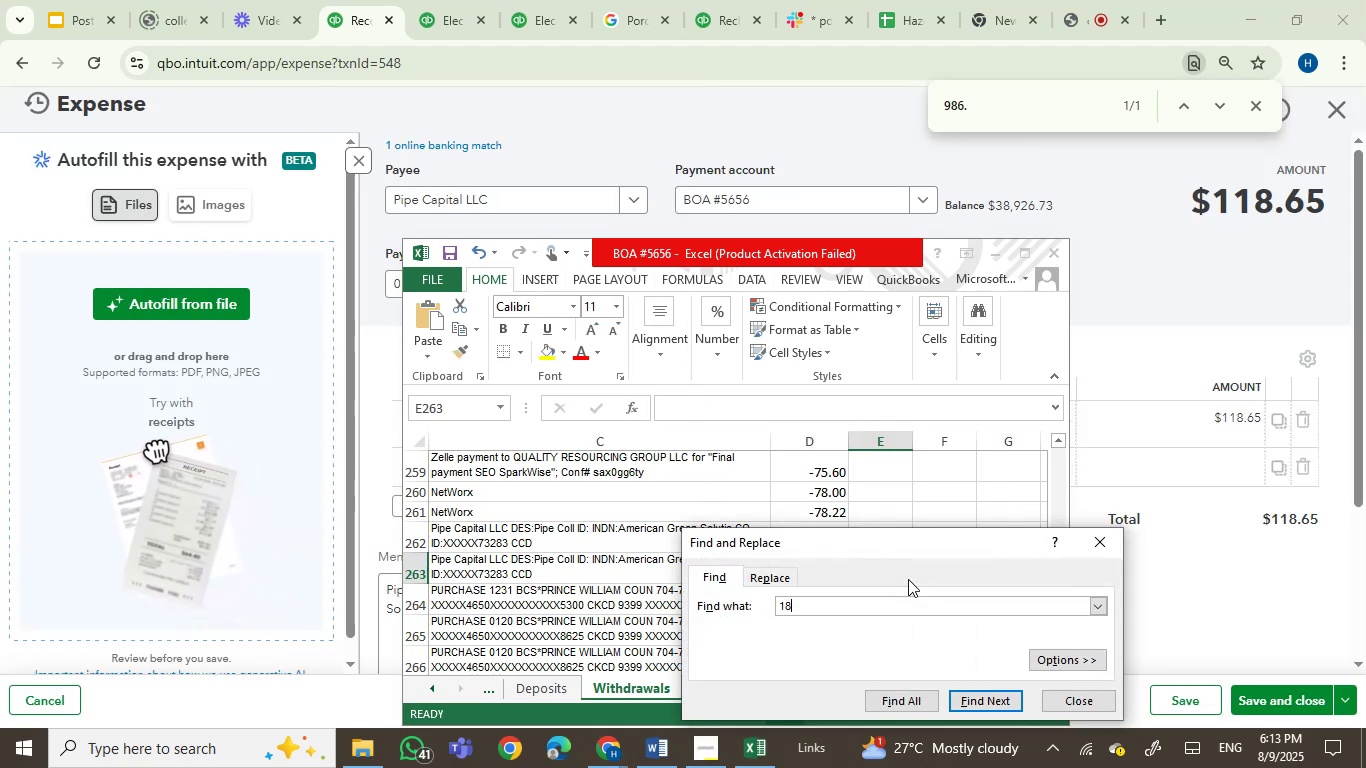 
key(Backspace)
 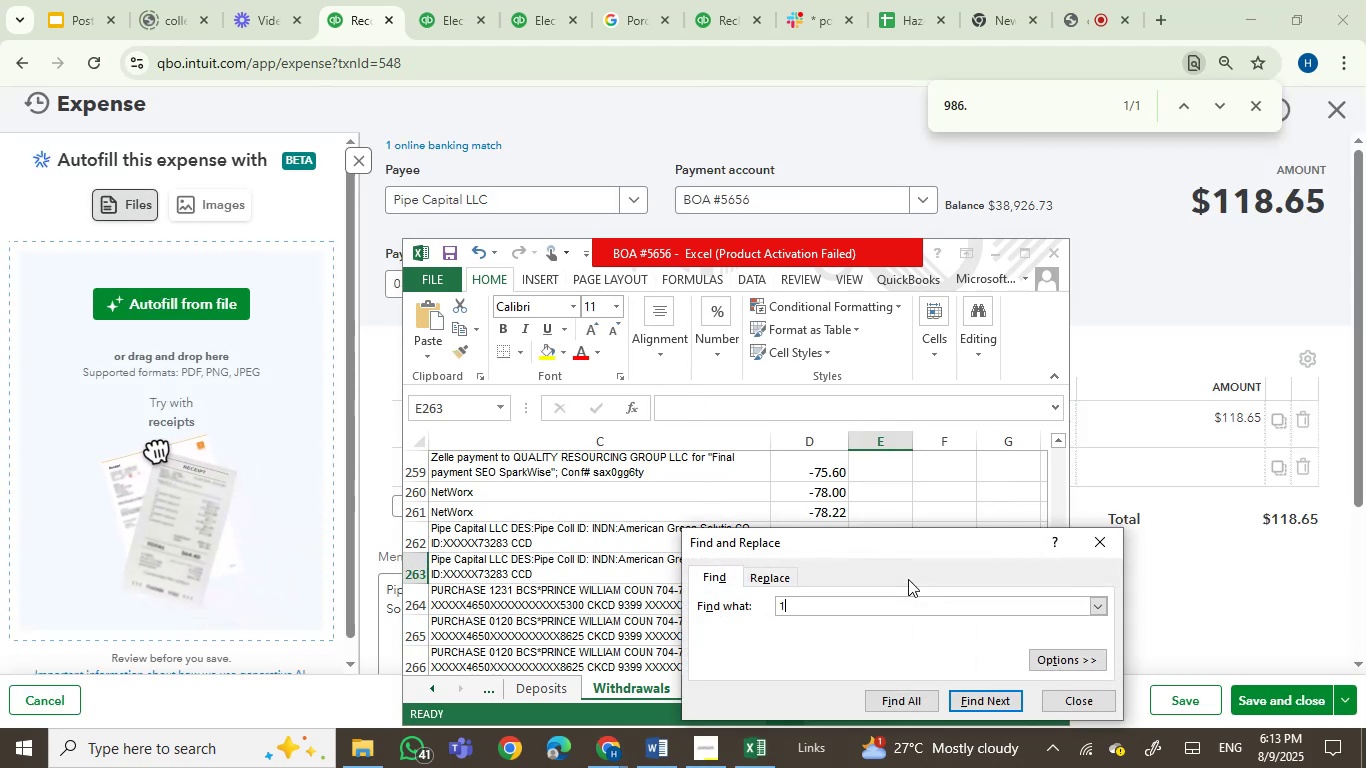 
key(Numpad1)
 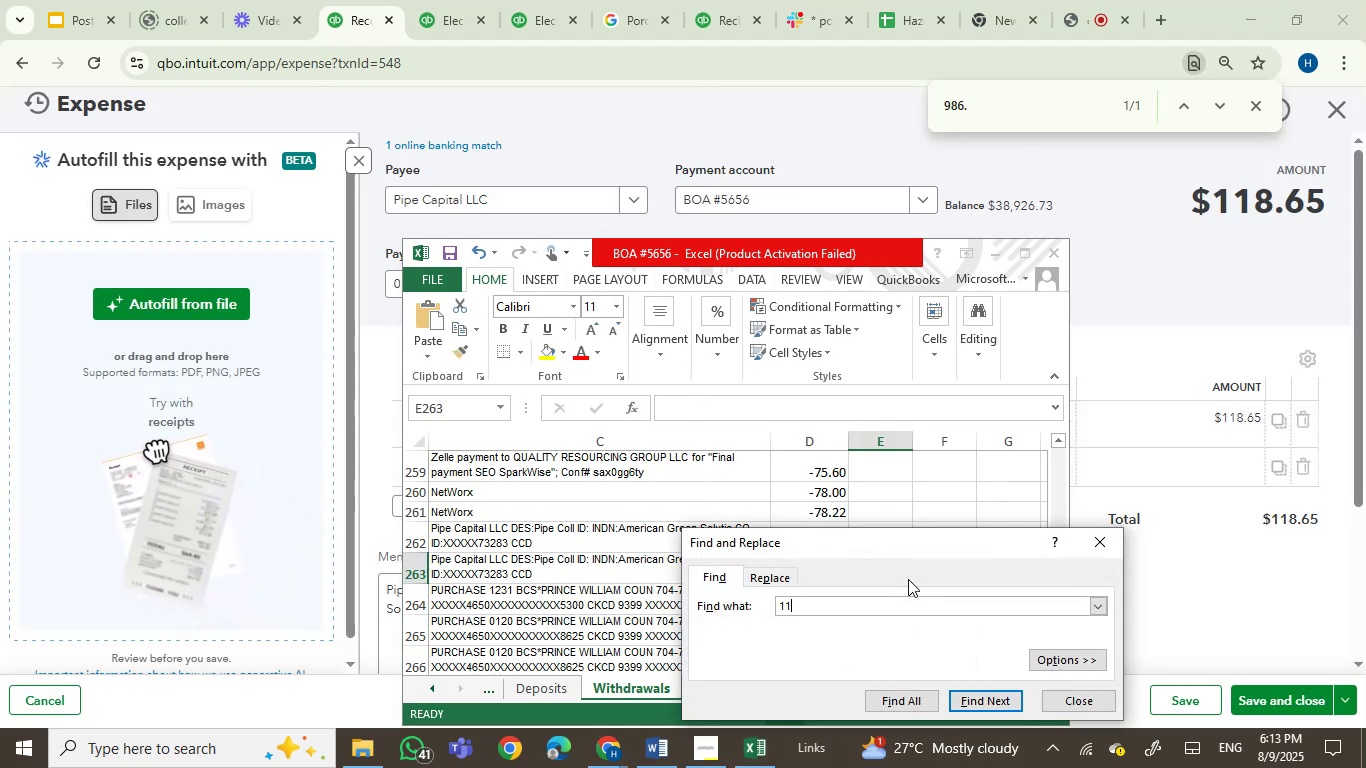 
key(Numpad8)
 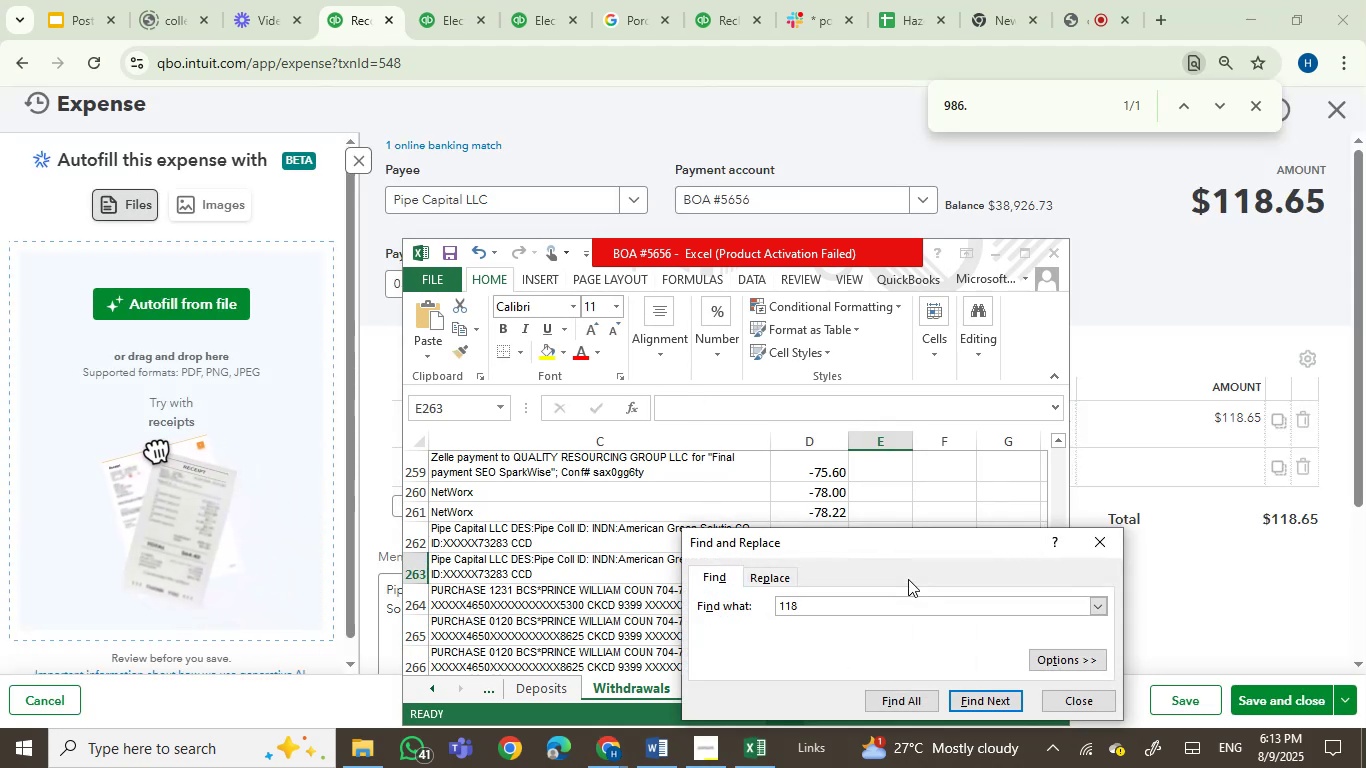 
key(NumpadDecimal)
 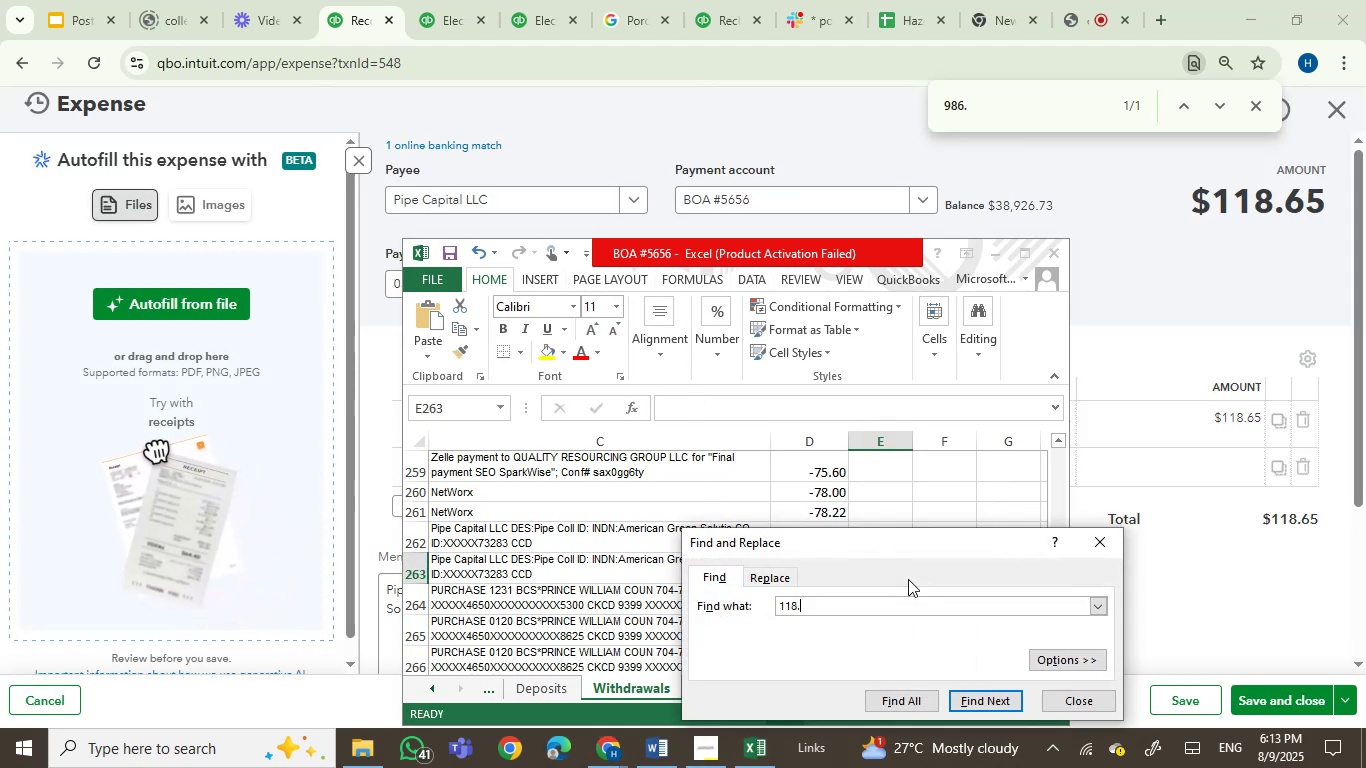 
key(Numpad6)
 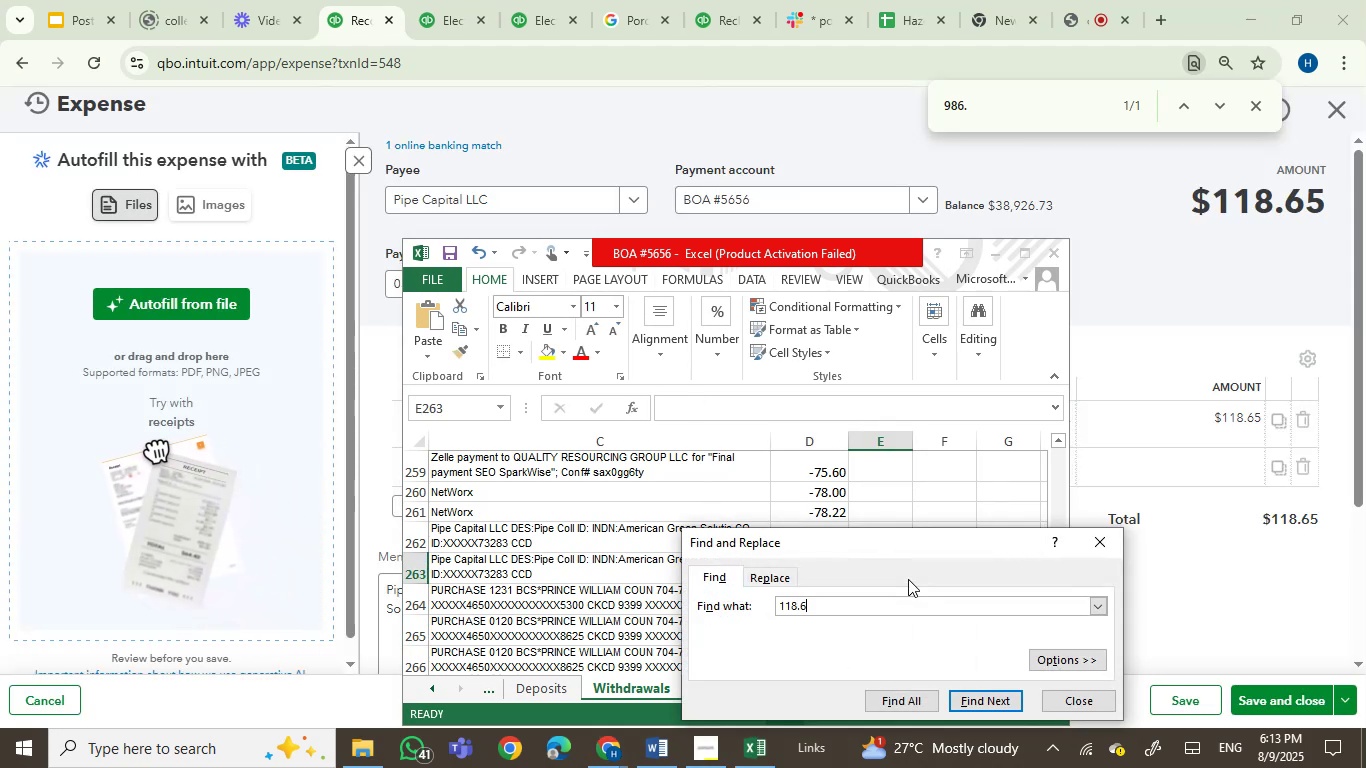 
key(Enter)
 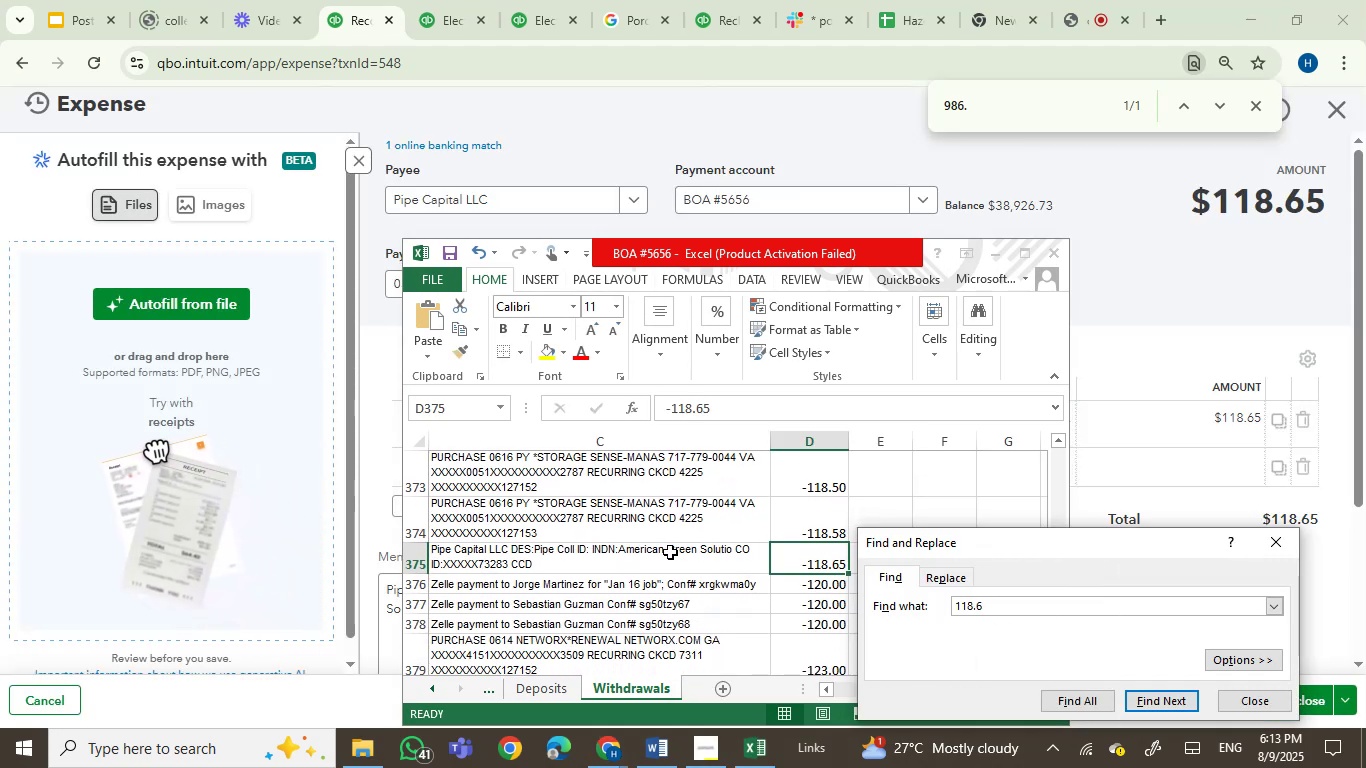 
left_click([814, 556])
 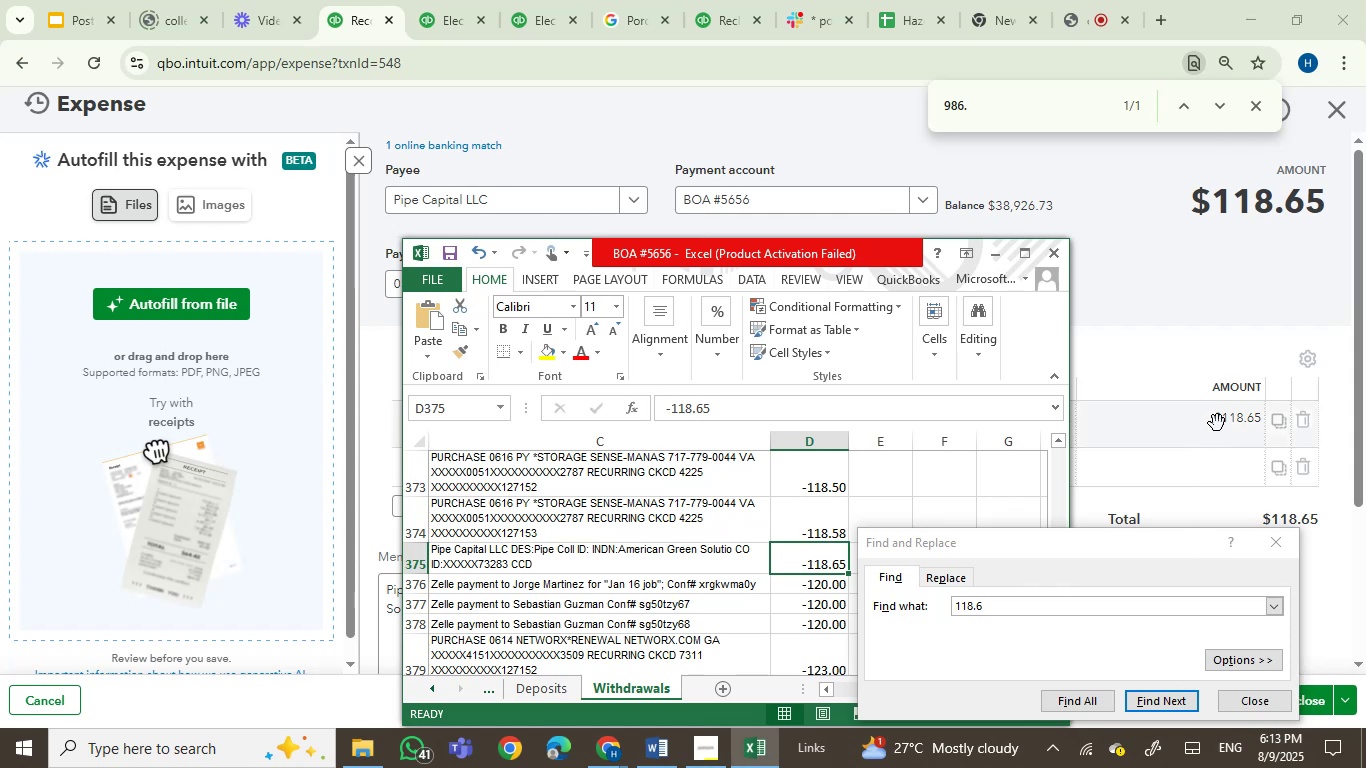 
left_click([1225, 420])
 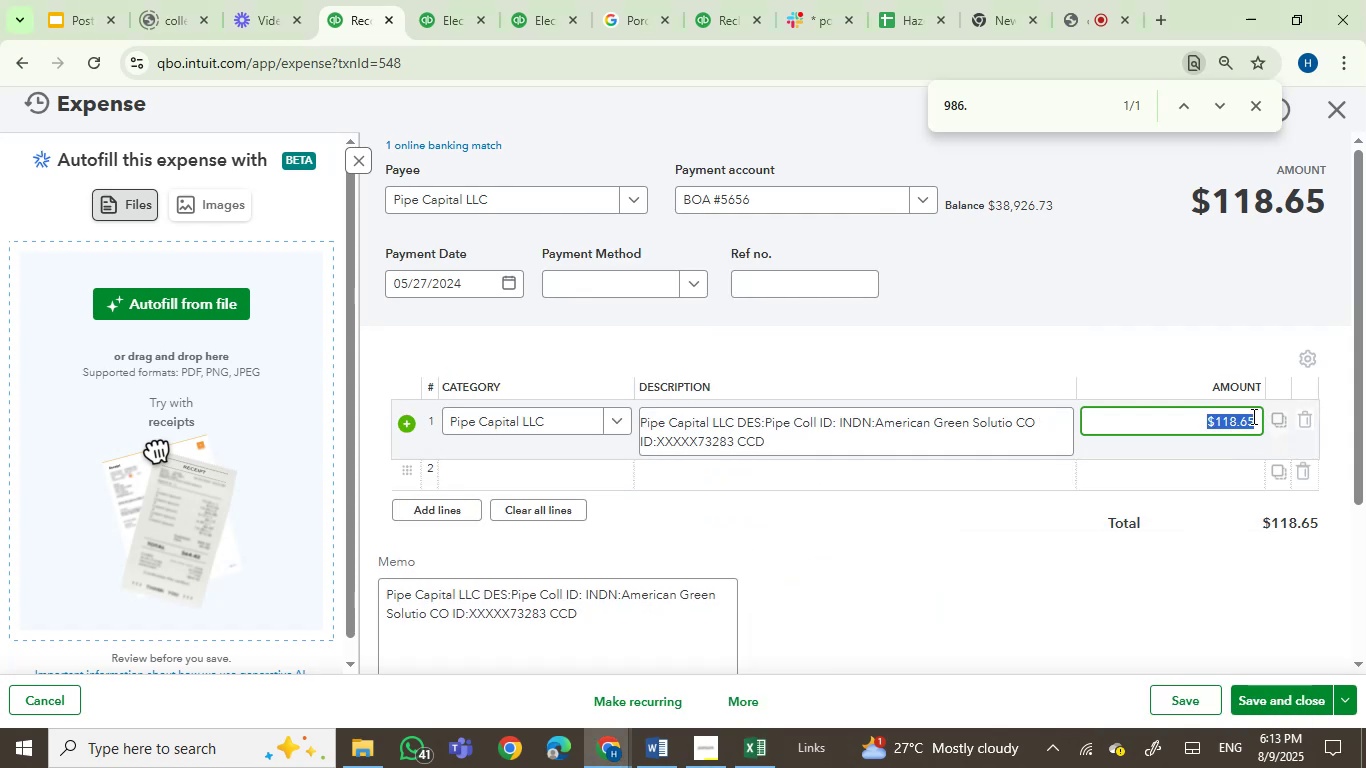 
left_click([1250, 416])
 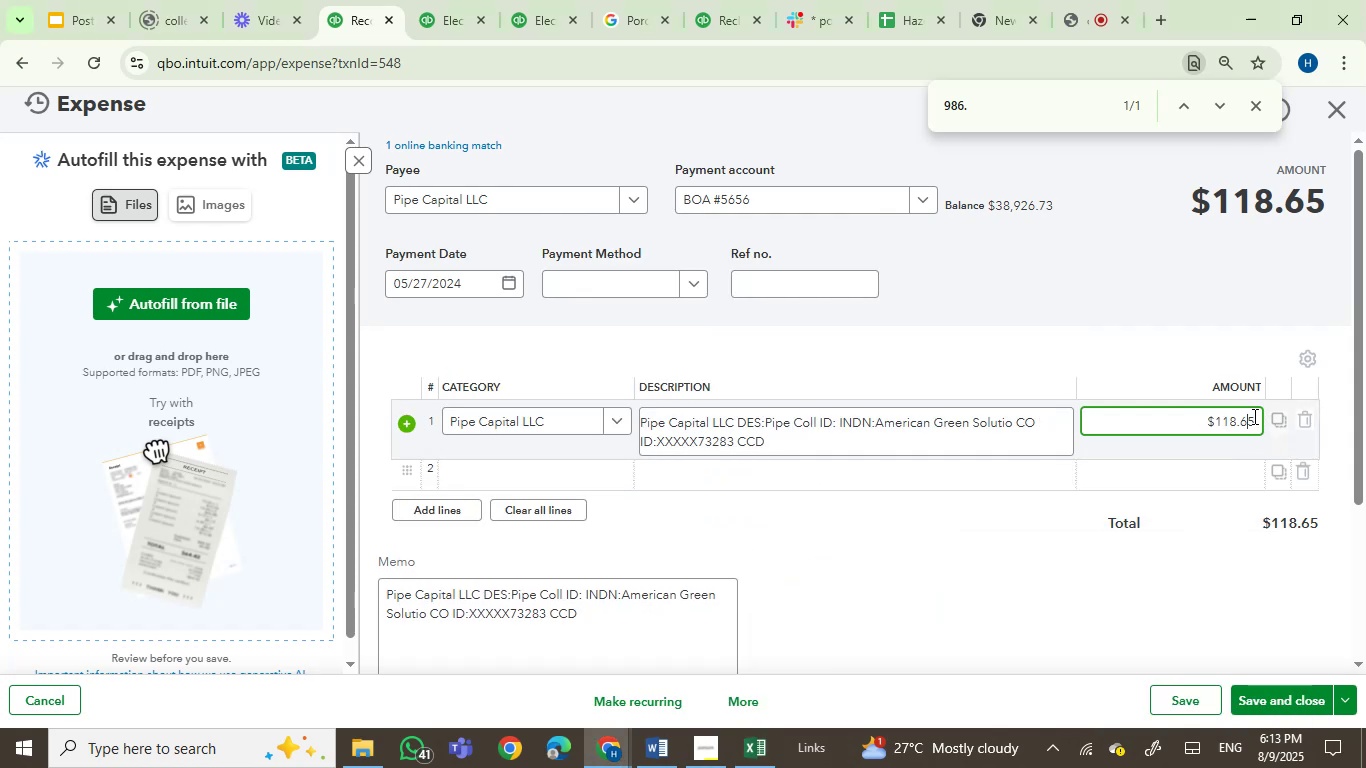 
left_click([1253, 416])
 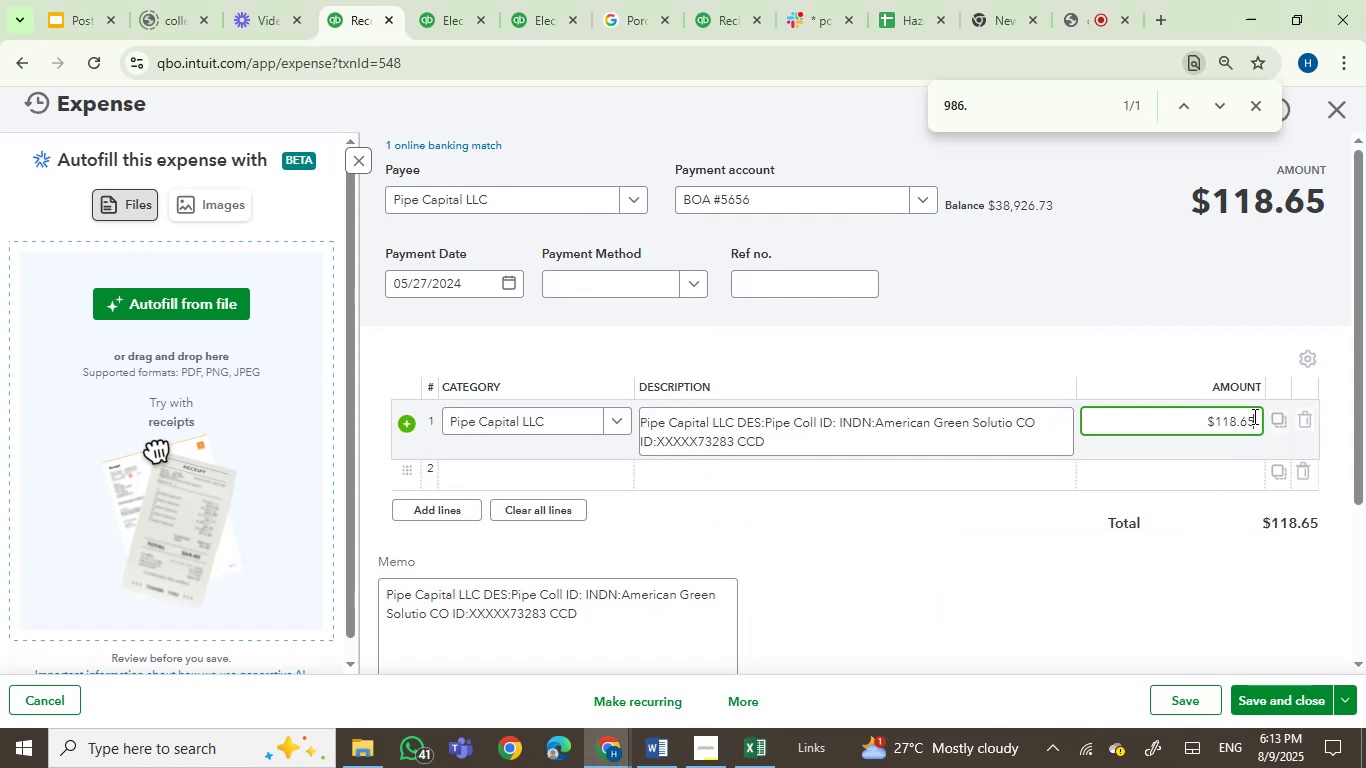 
key(Backspace)
 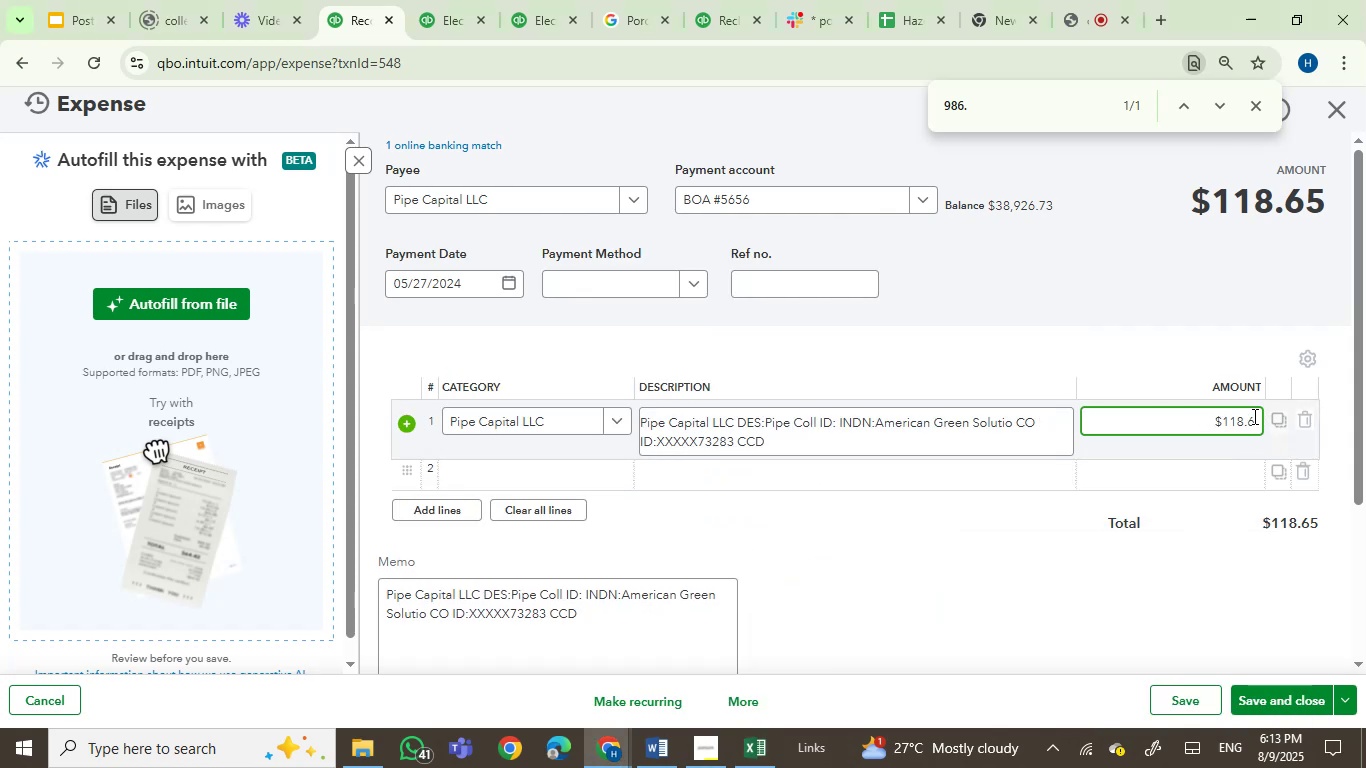 
key(Numpad6)
 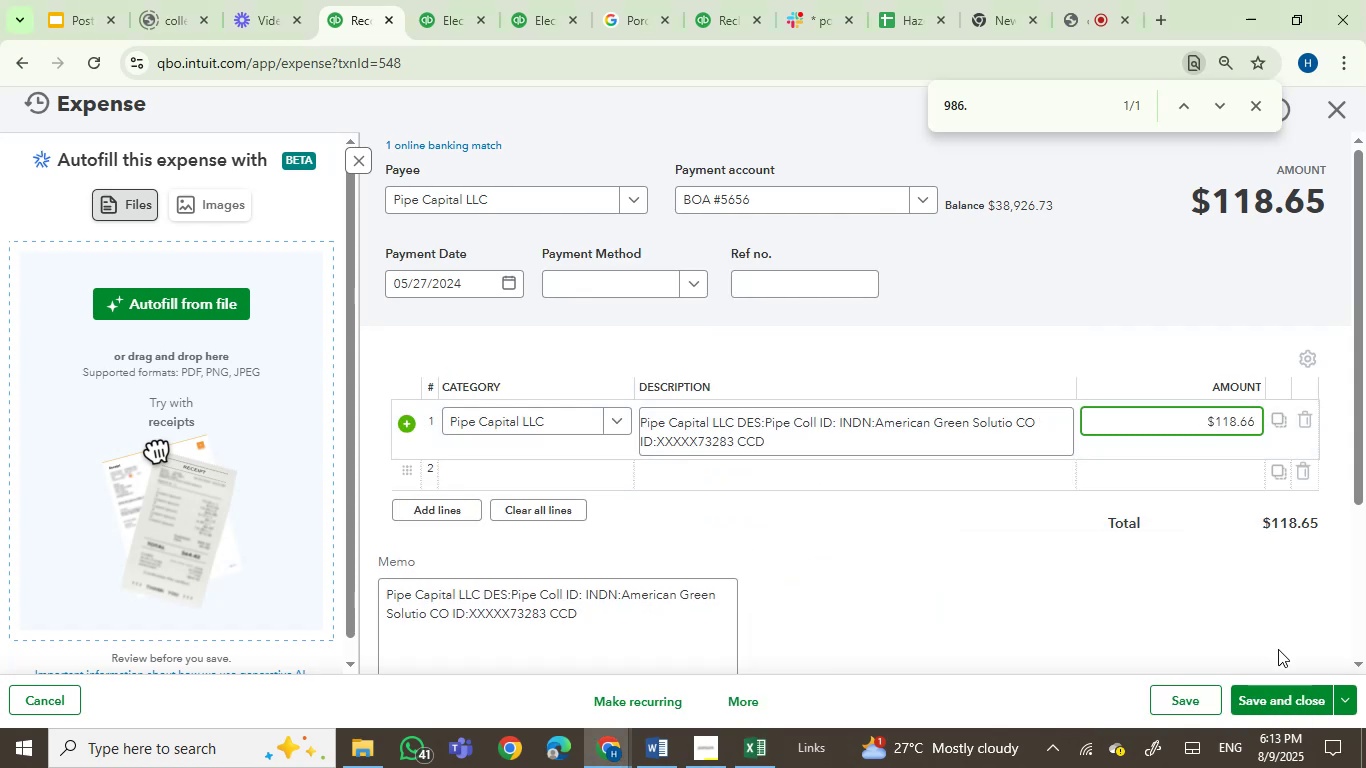 
left_click([1290, 694])
 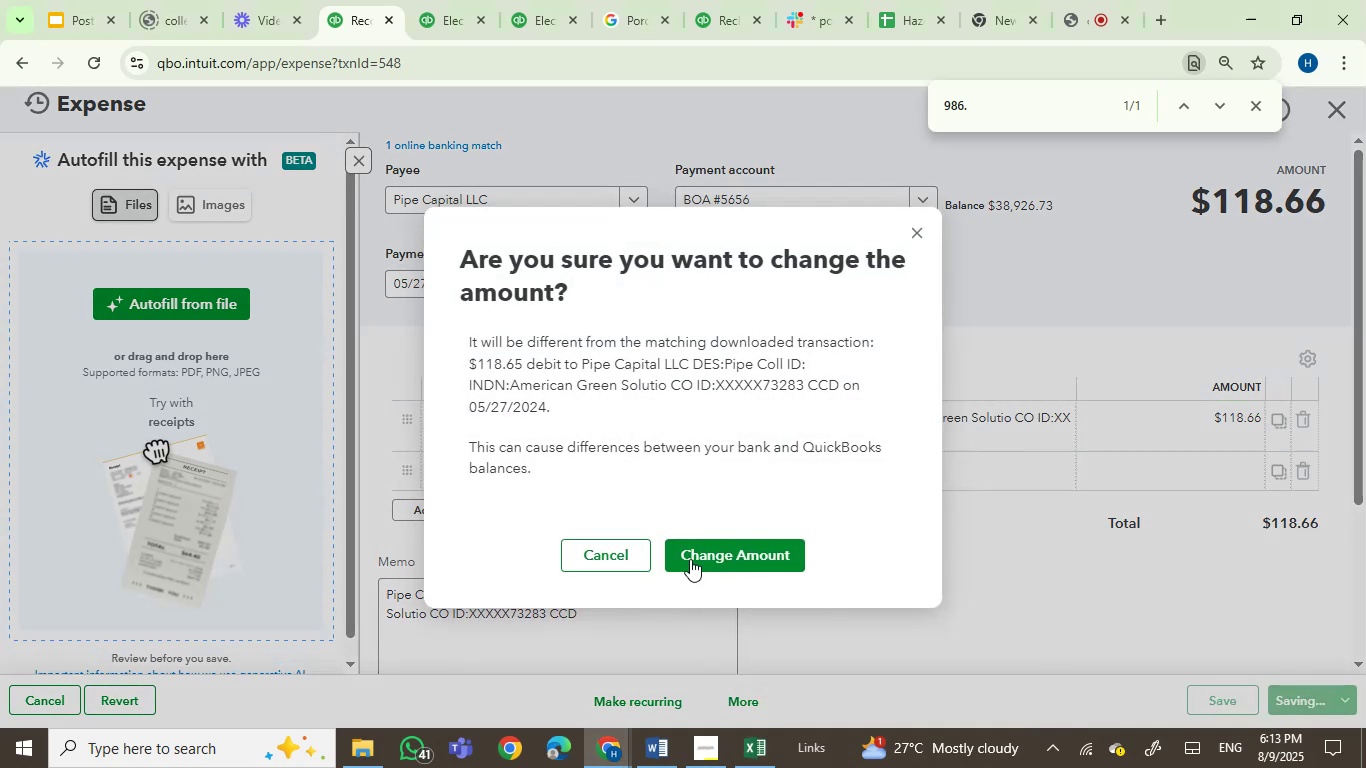 
left_click([692, 544])
 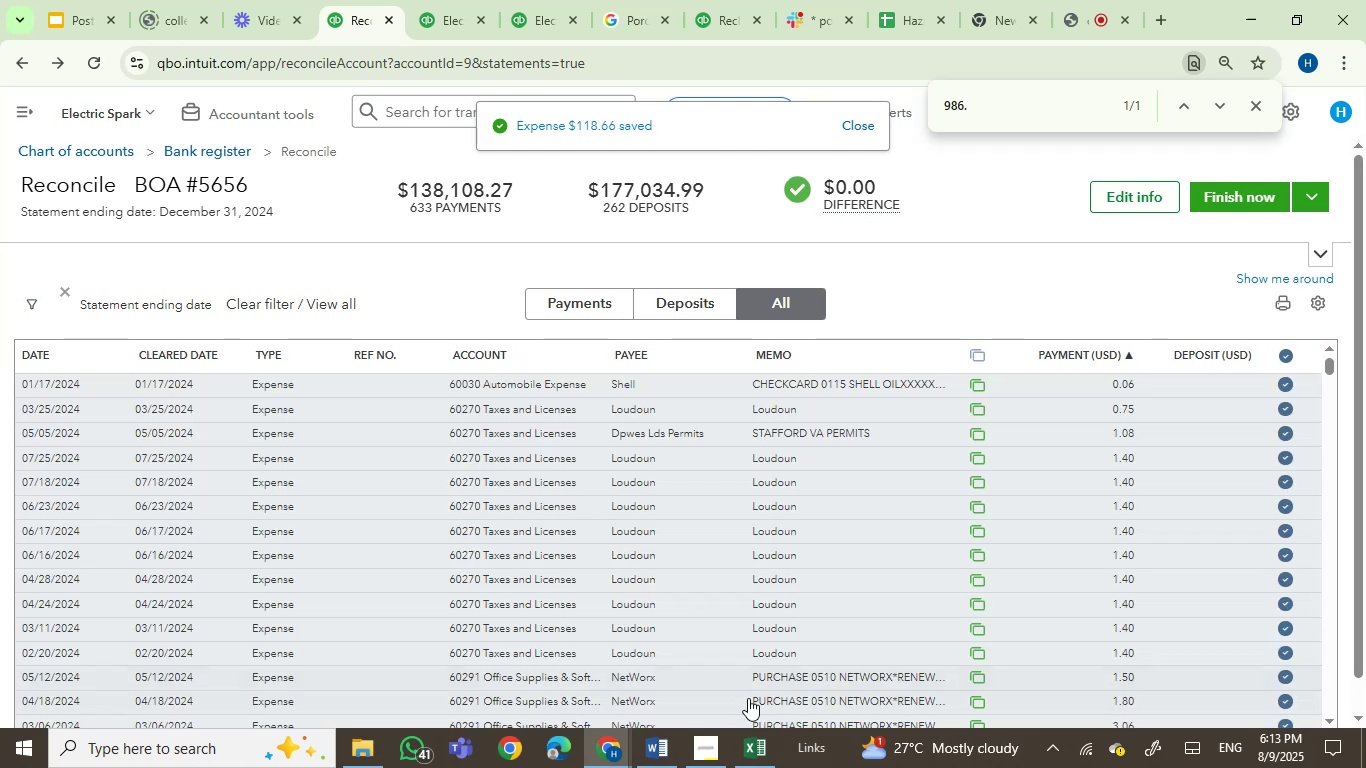 
wait(6.47)
 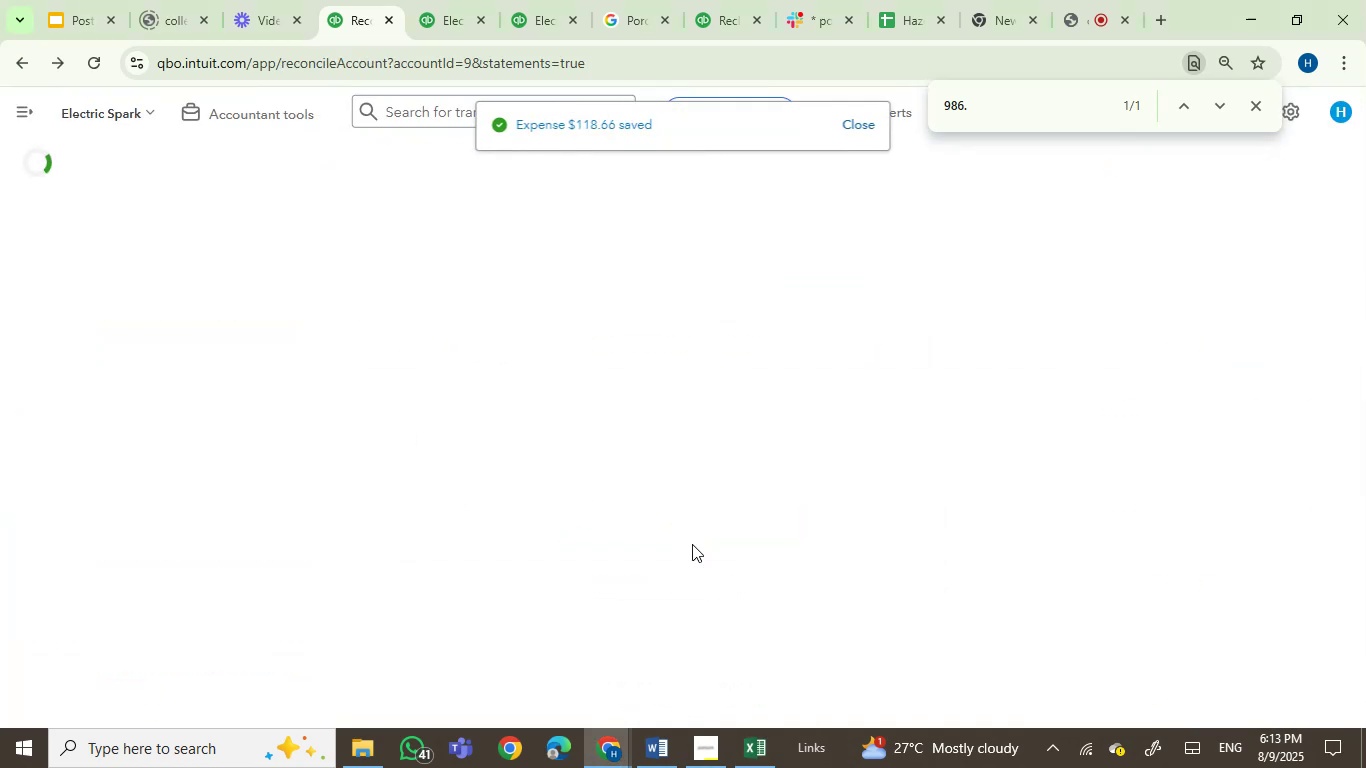 
left_click([743, 742])
 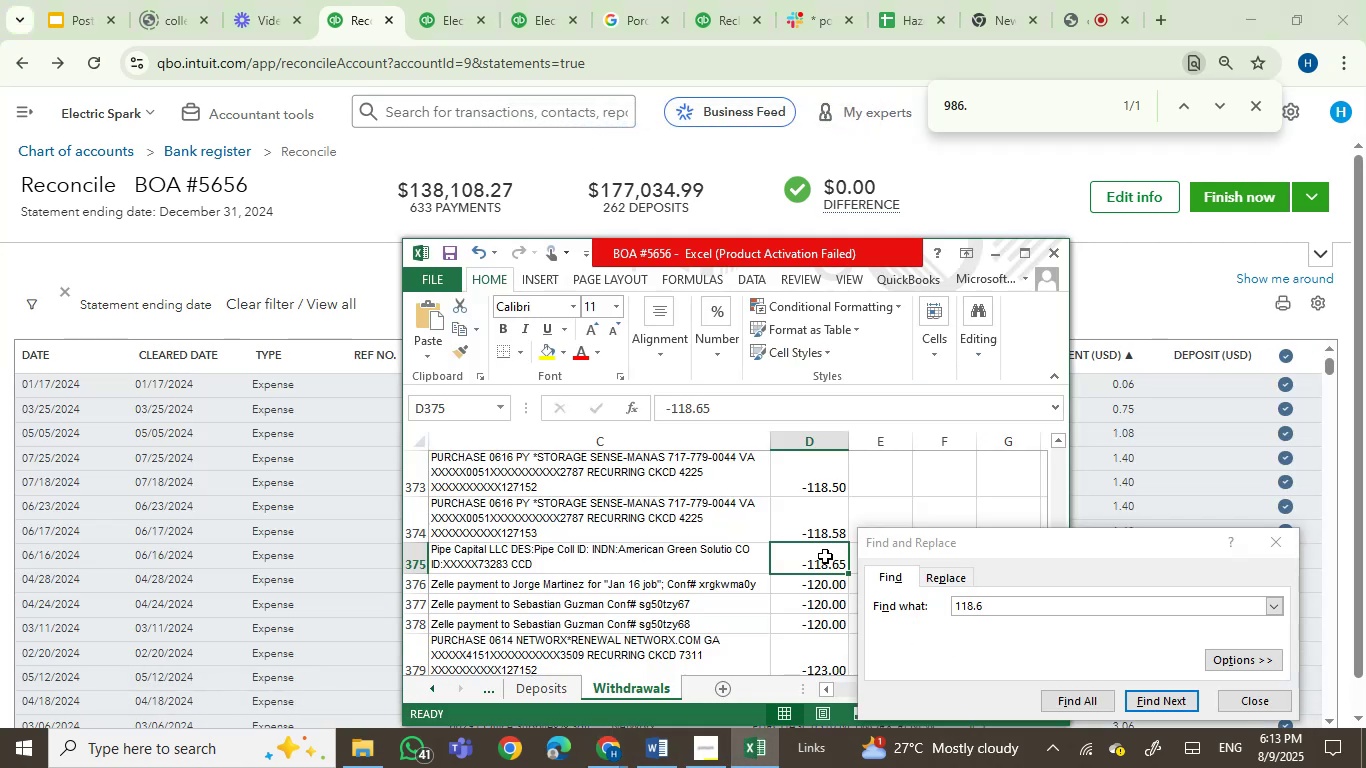 
left_click([717, 410])
 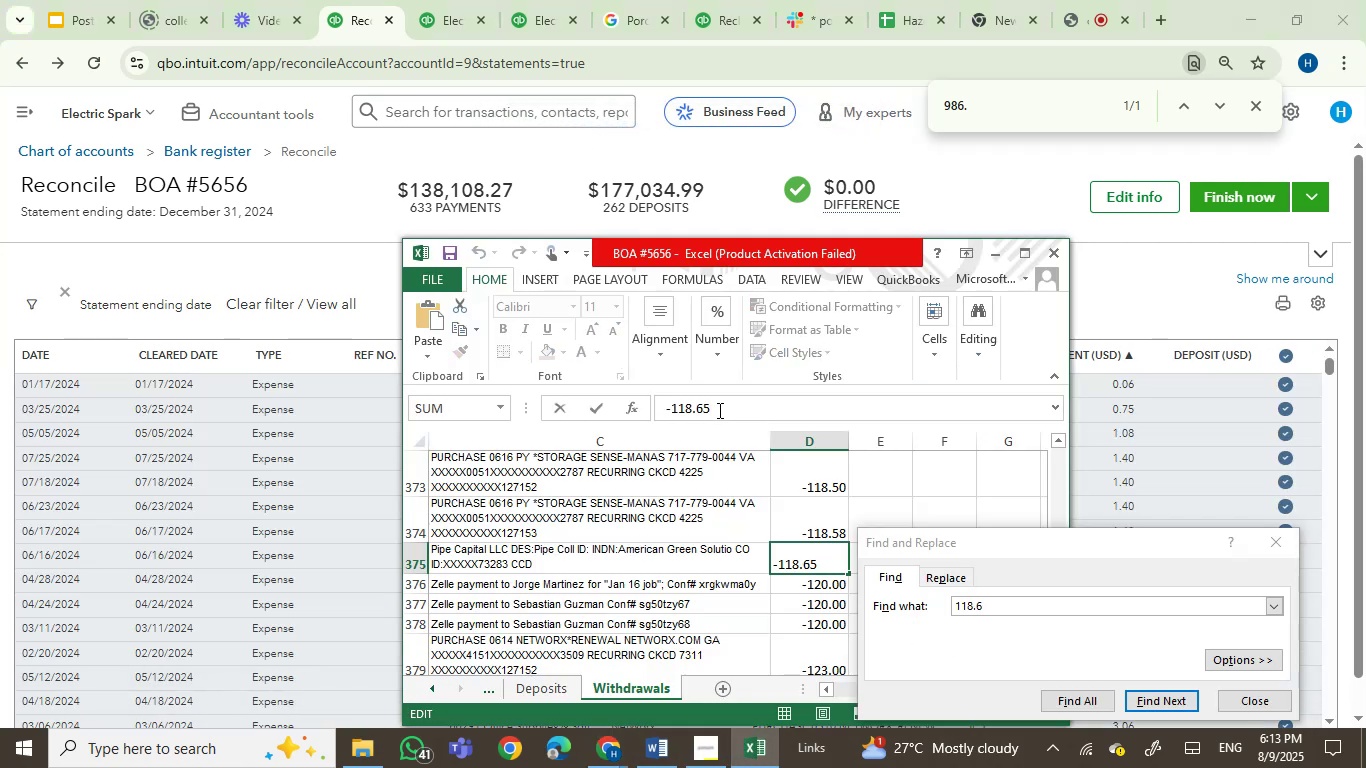 
key(Backspace)
 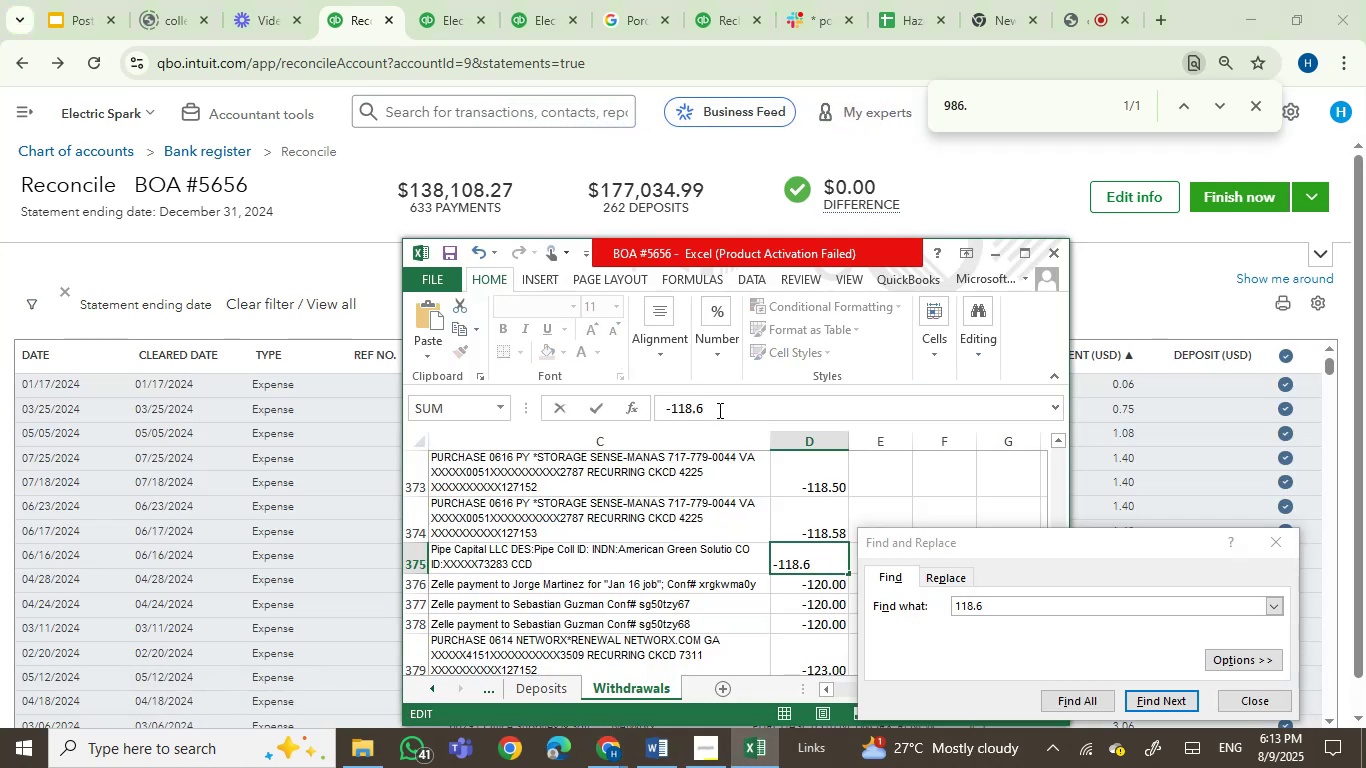 
key(Numpad6)
 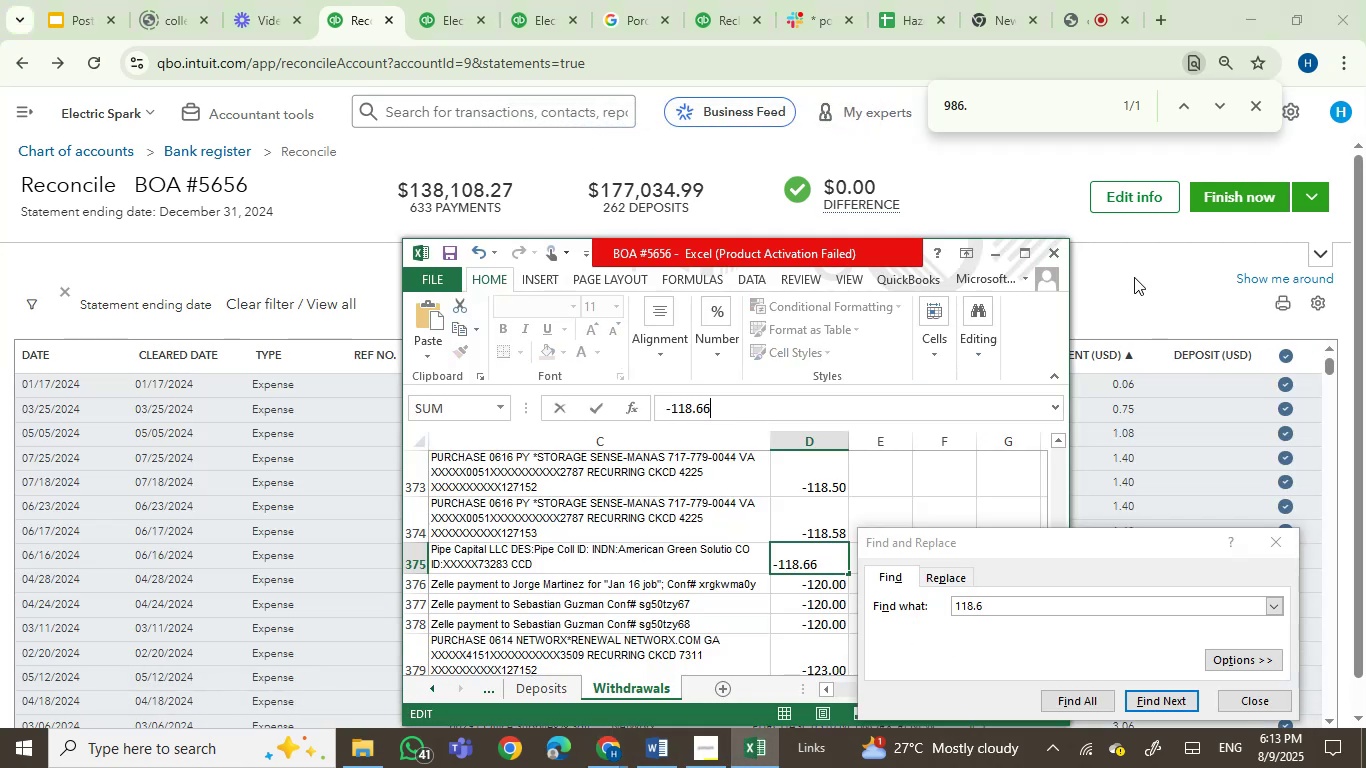 
left_click([1147, 310])
 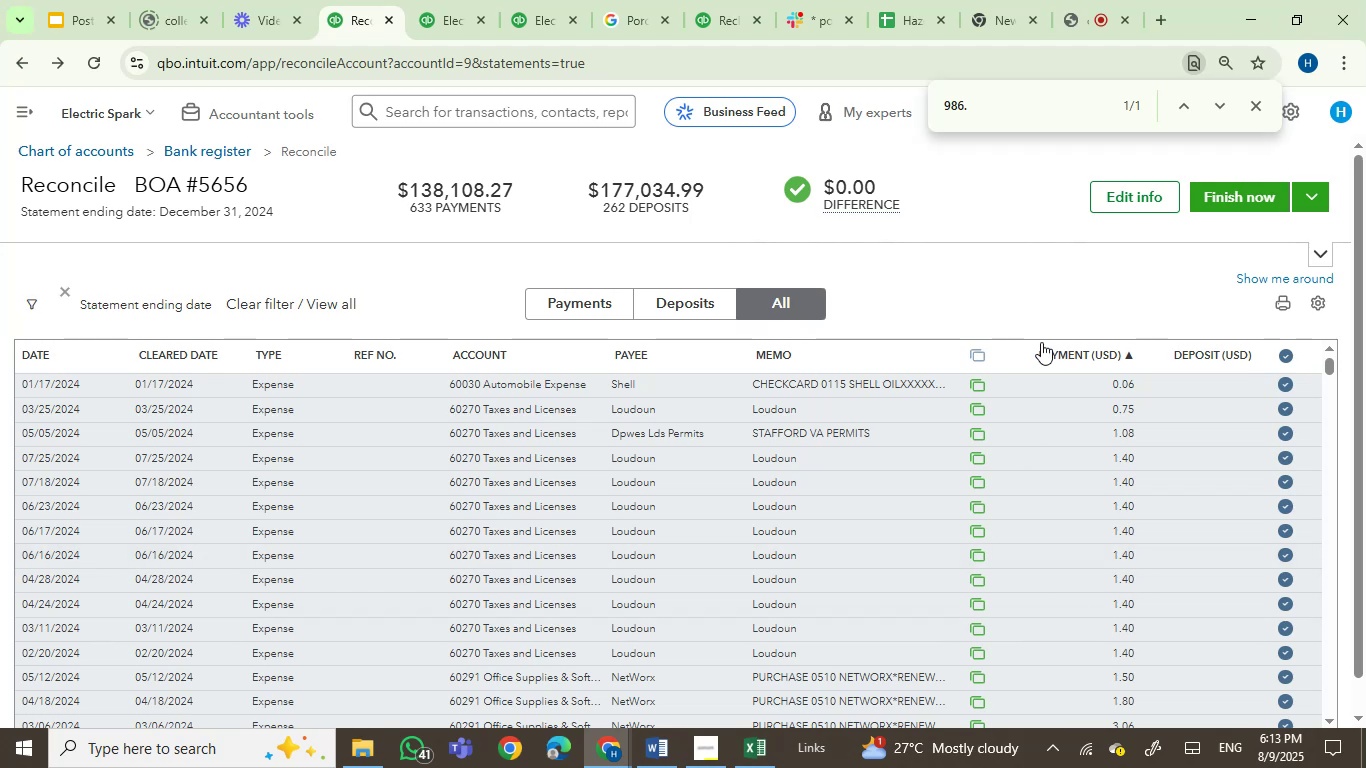 
left_click([1230, 195])
 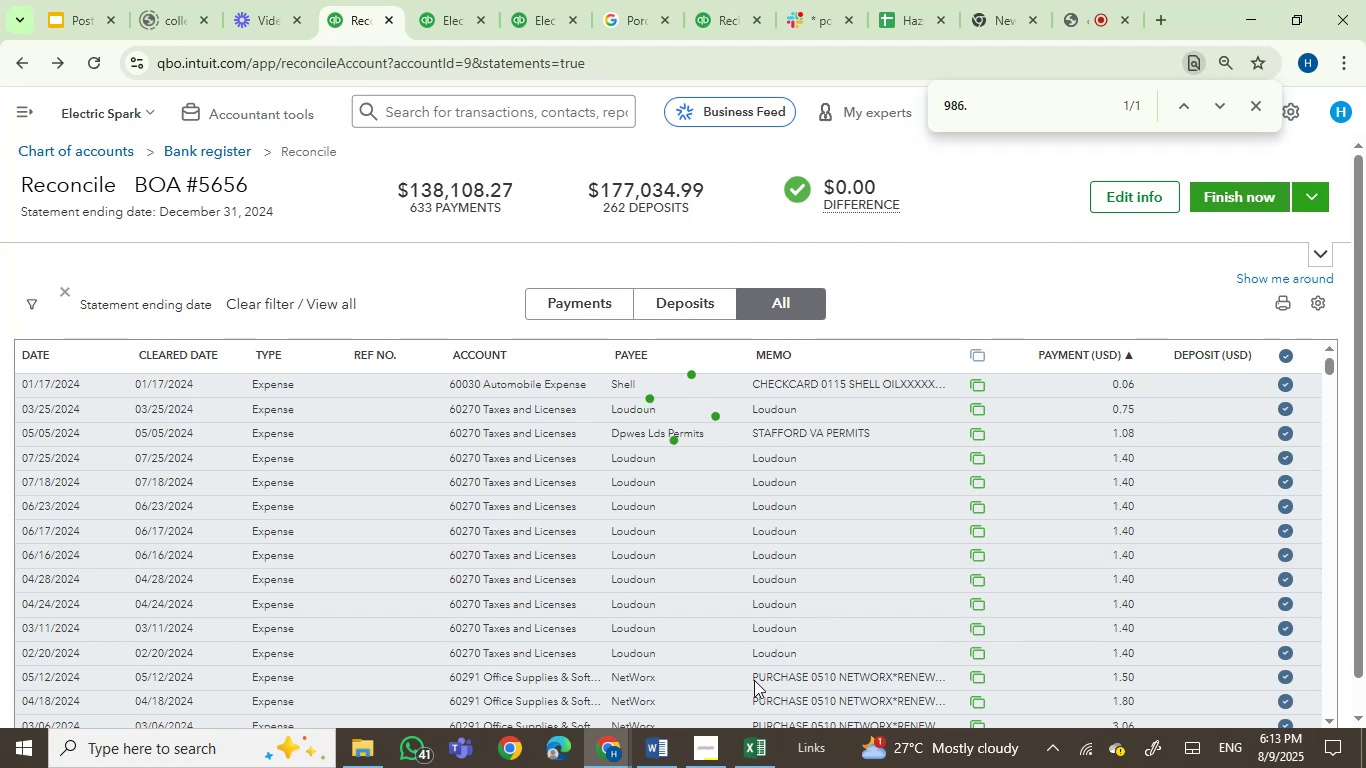 
left_click([740, 749])
 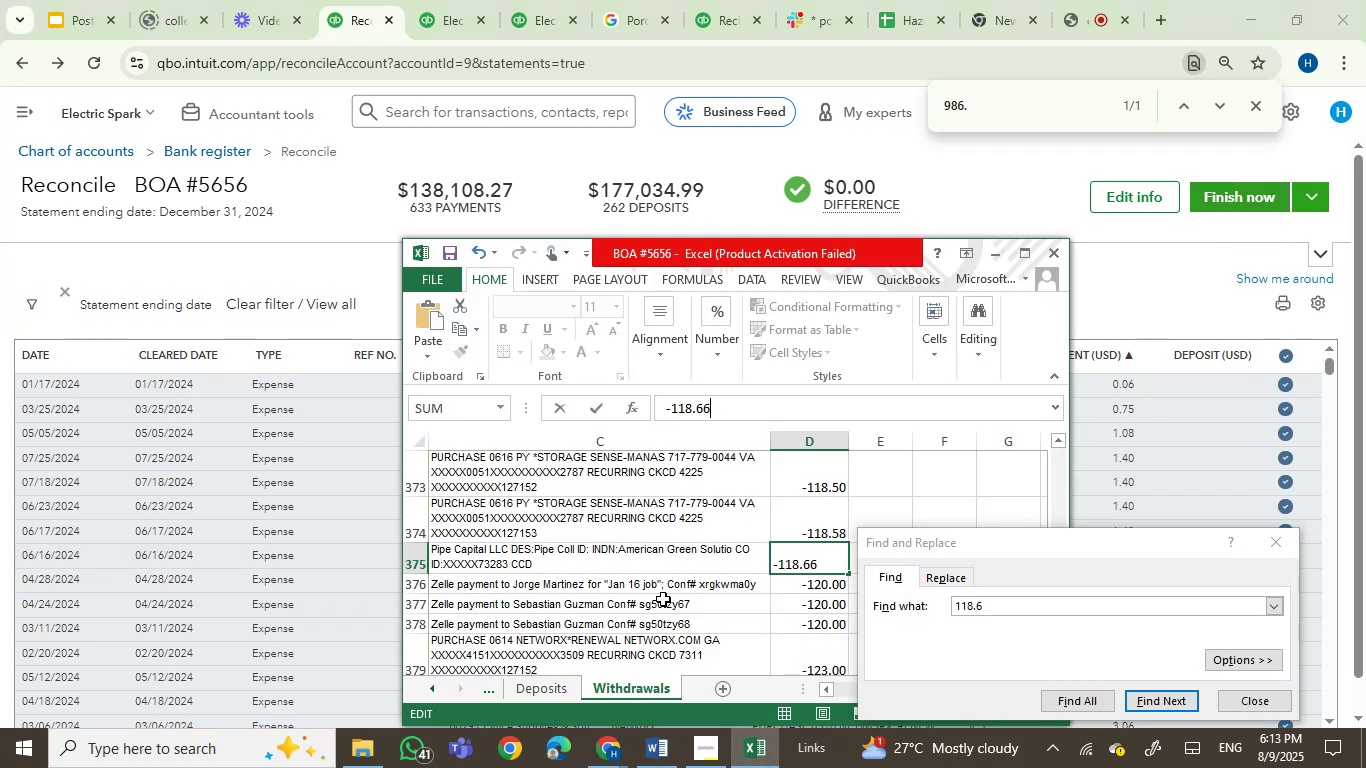 
left_click([663, 599])
 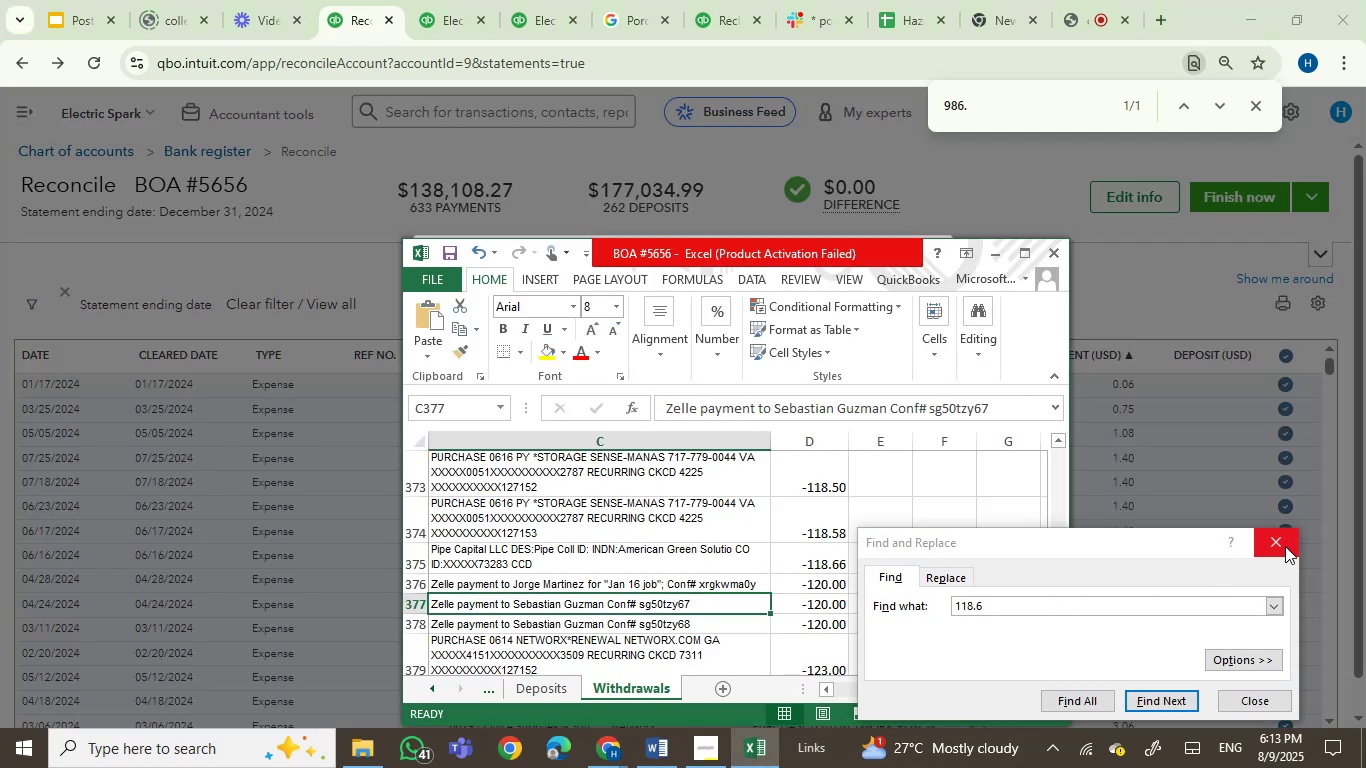 
double_click([844, 590])
 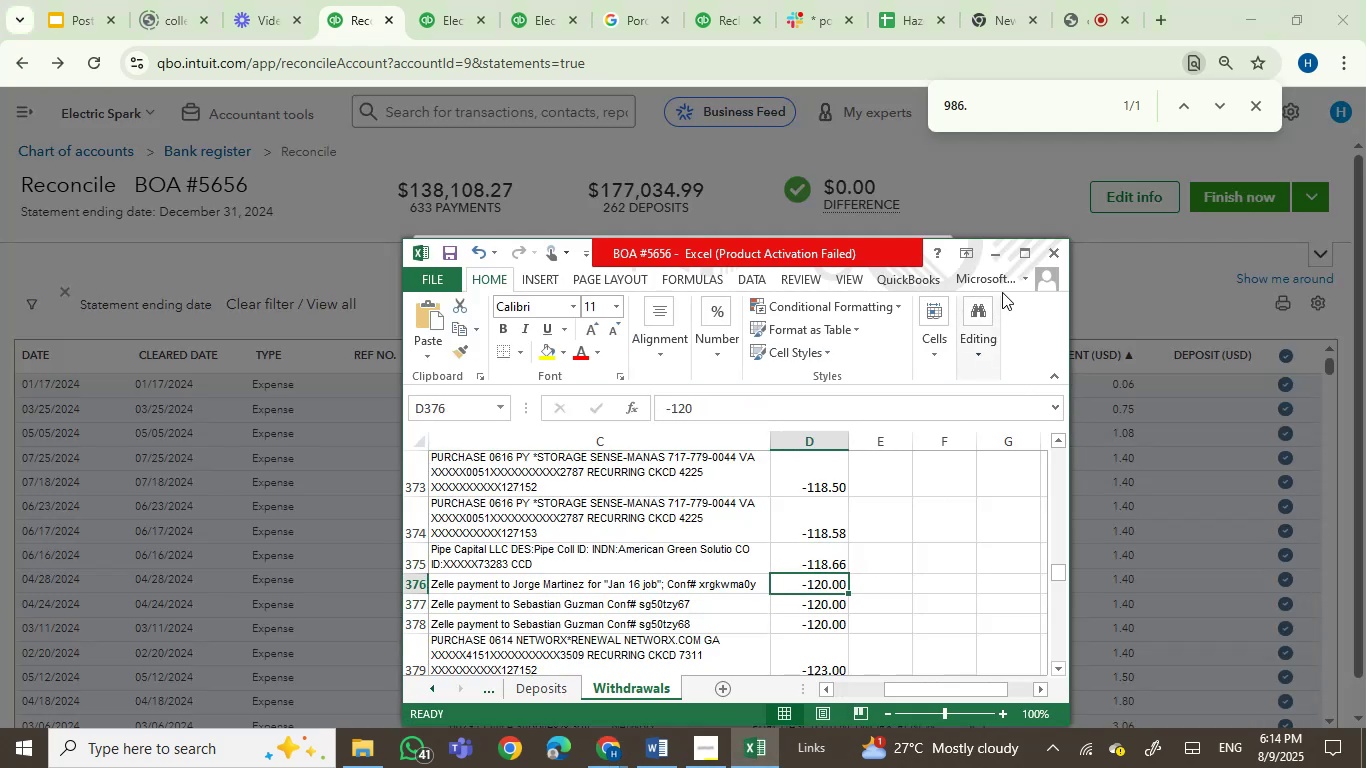 
key(Control+S)
 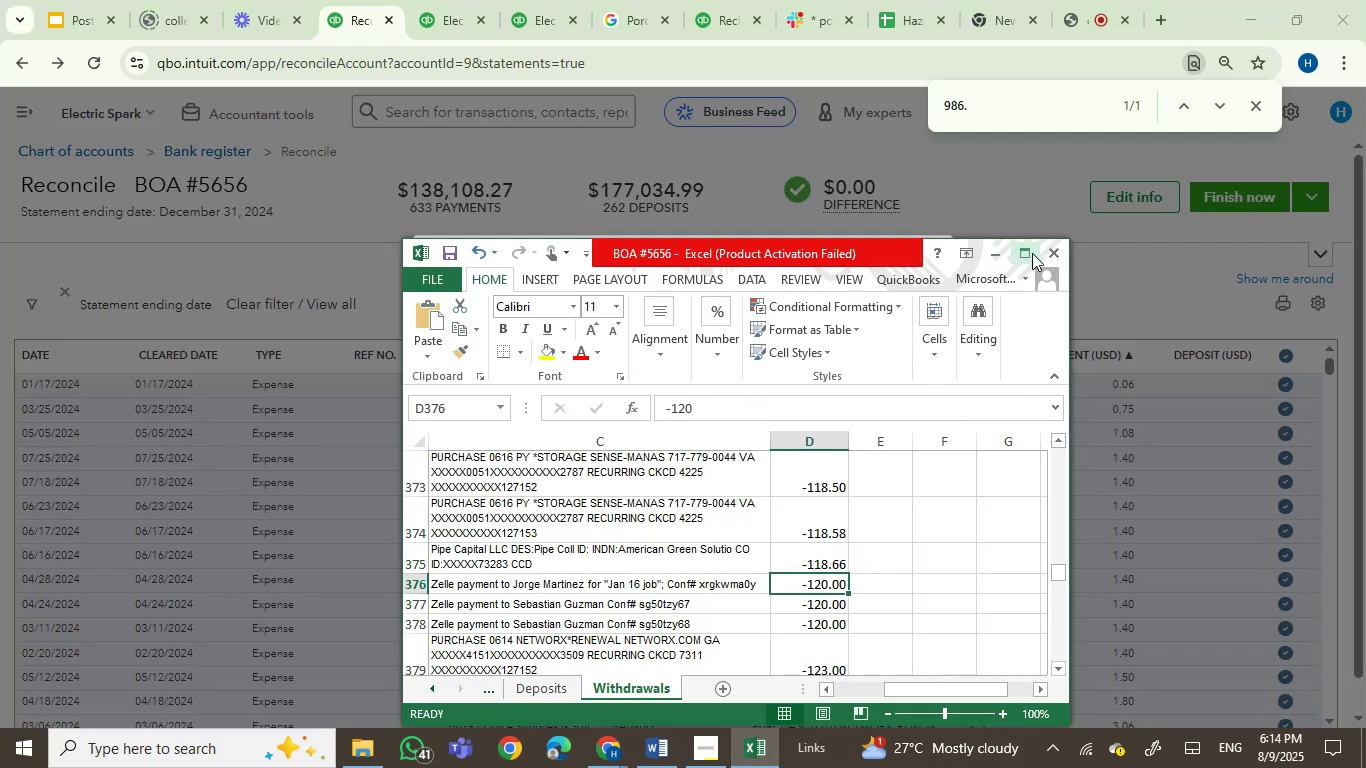 
left_click([1045, 251])
 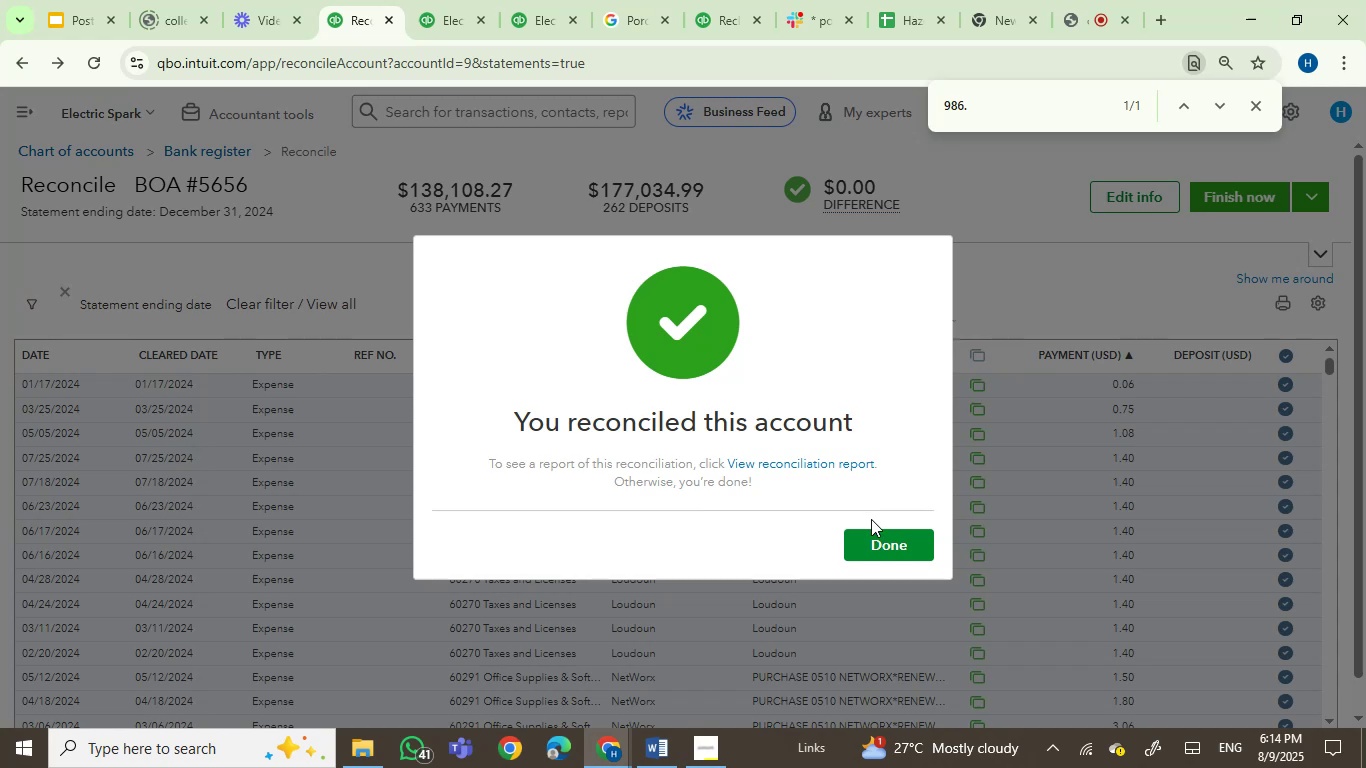 
left_click([879, 551])
 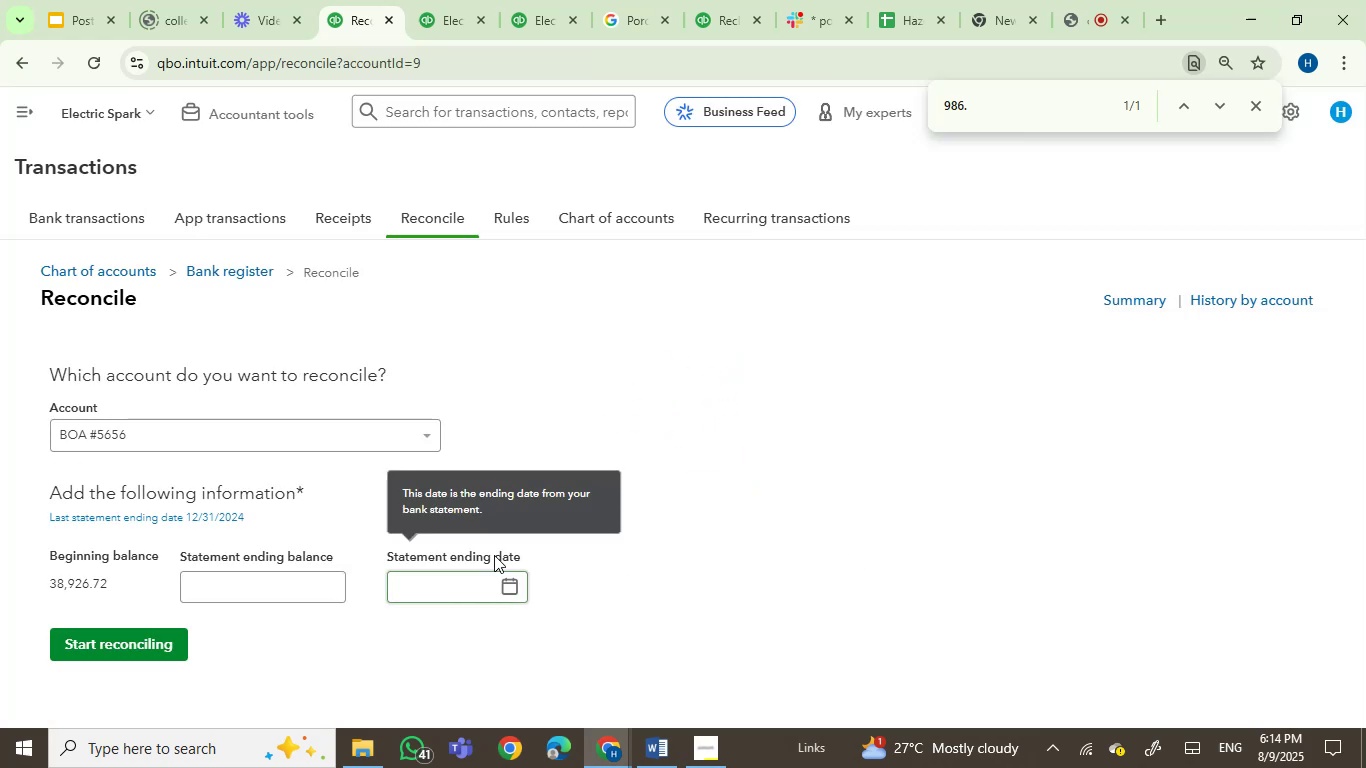 
wait(7.29)
 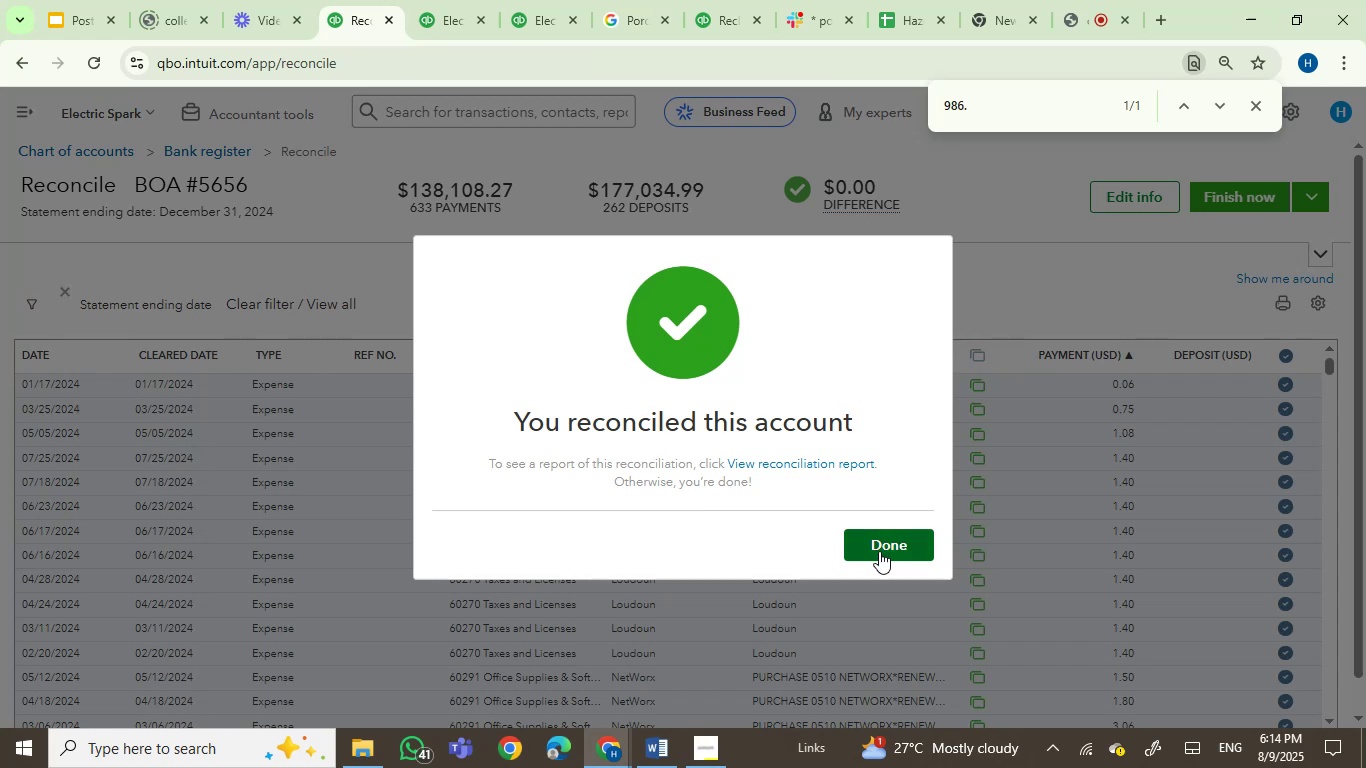 
left_click([417, 7])
 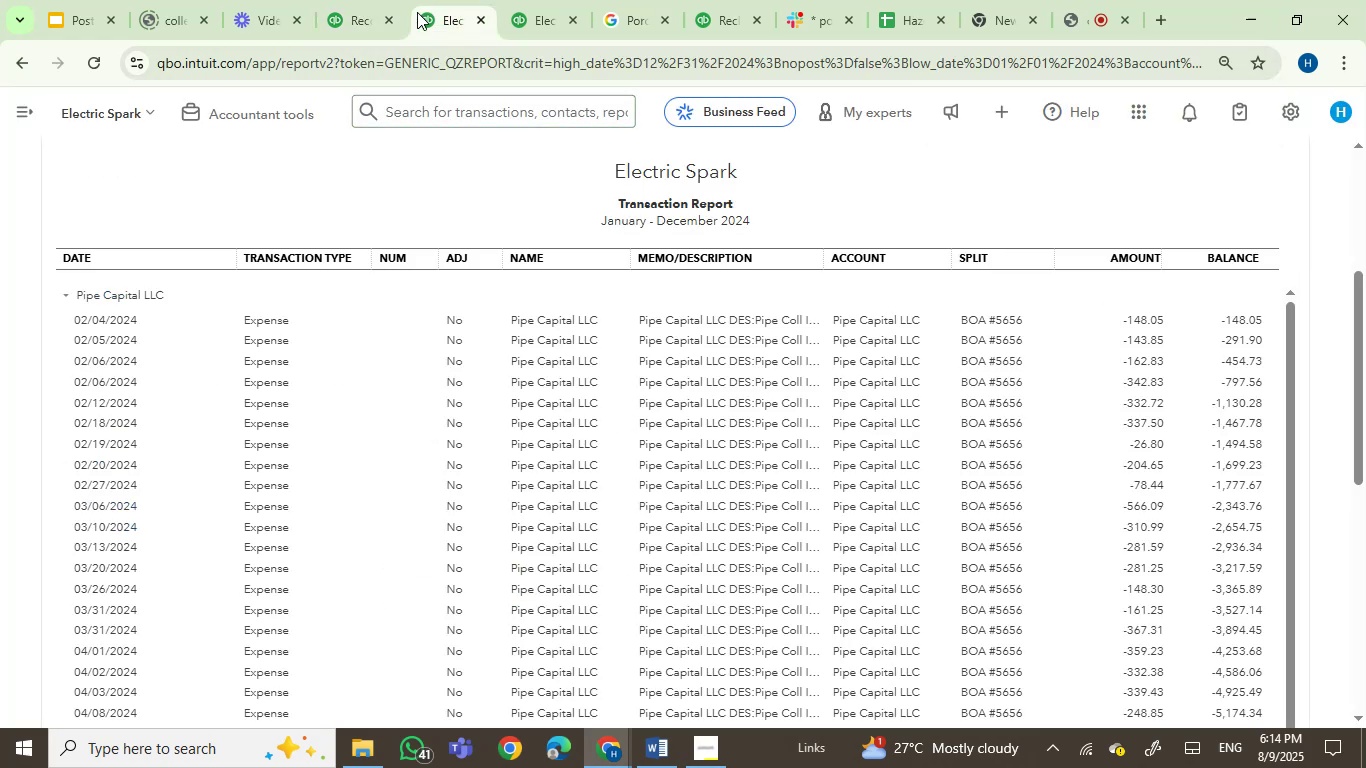 
scroll: coordinate [911, 463], scroll_direction: down, amount: 19.0
 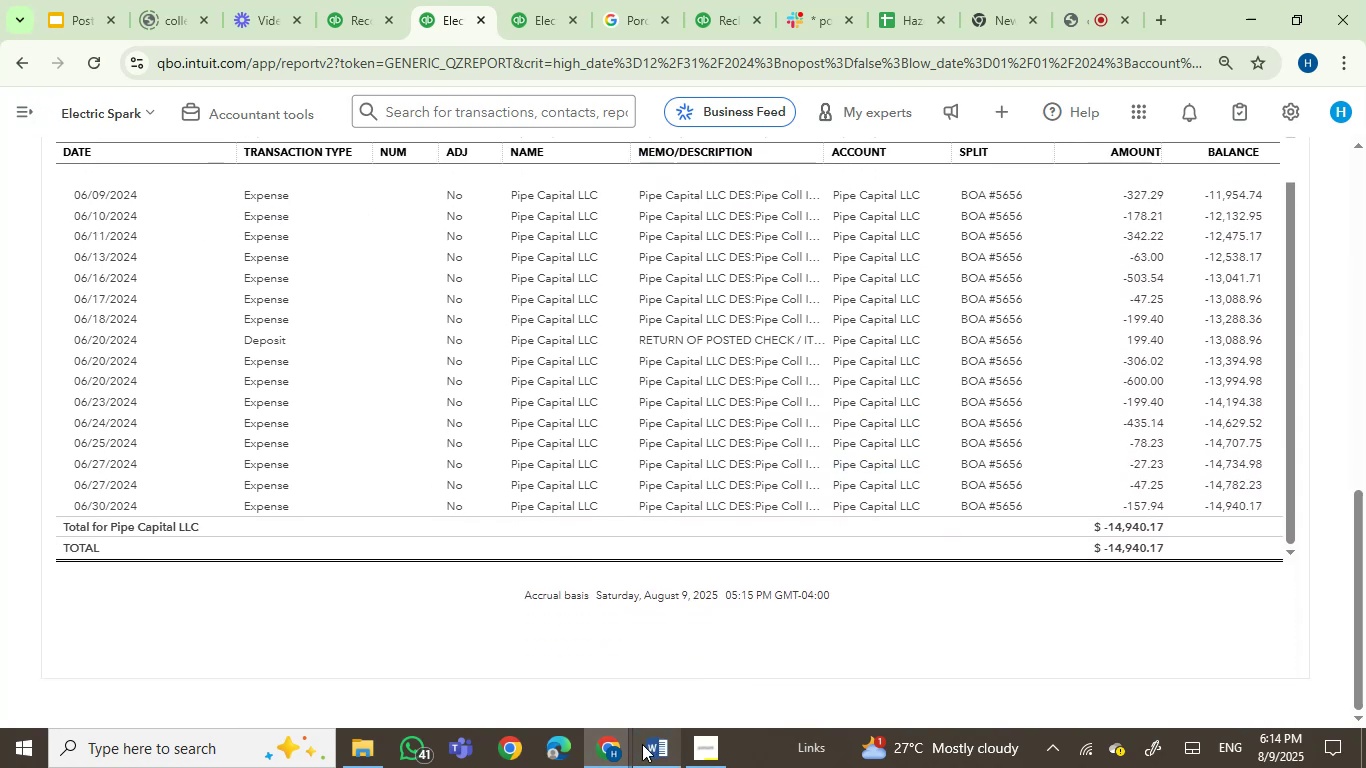 
wait(8.1)
 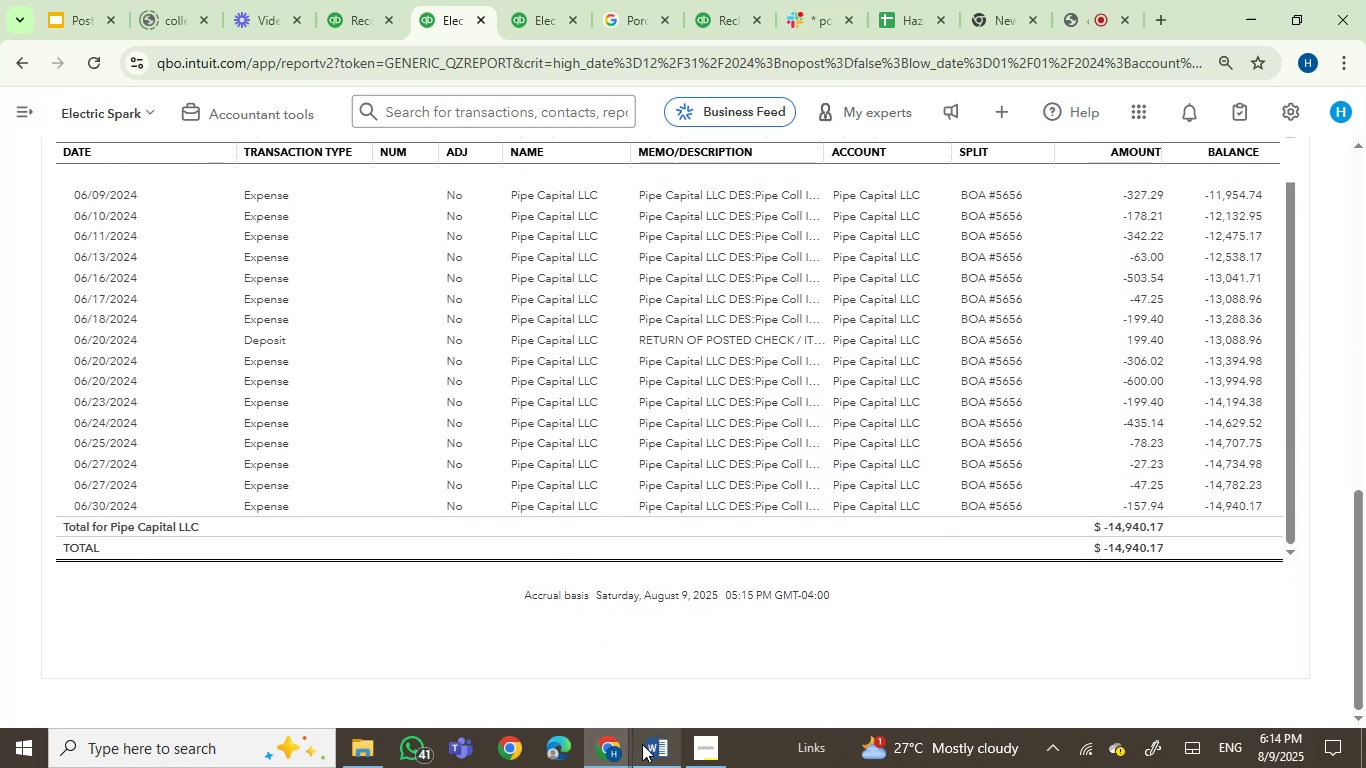 
left_click([642, 746])
 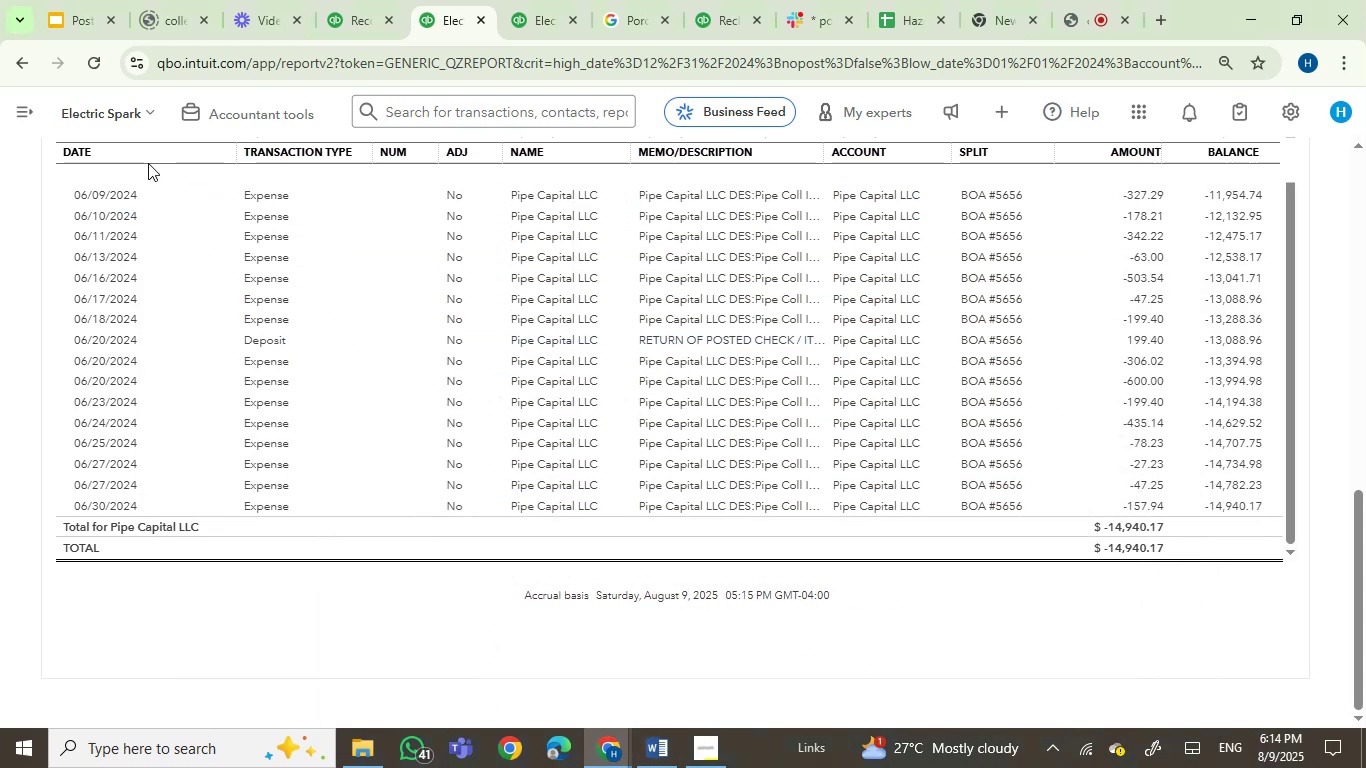 
left_click([11, 57])
 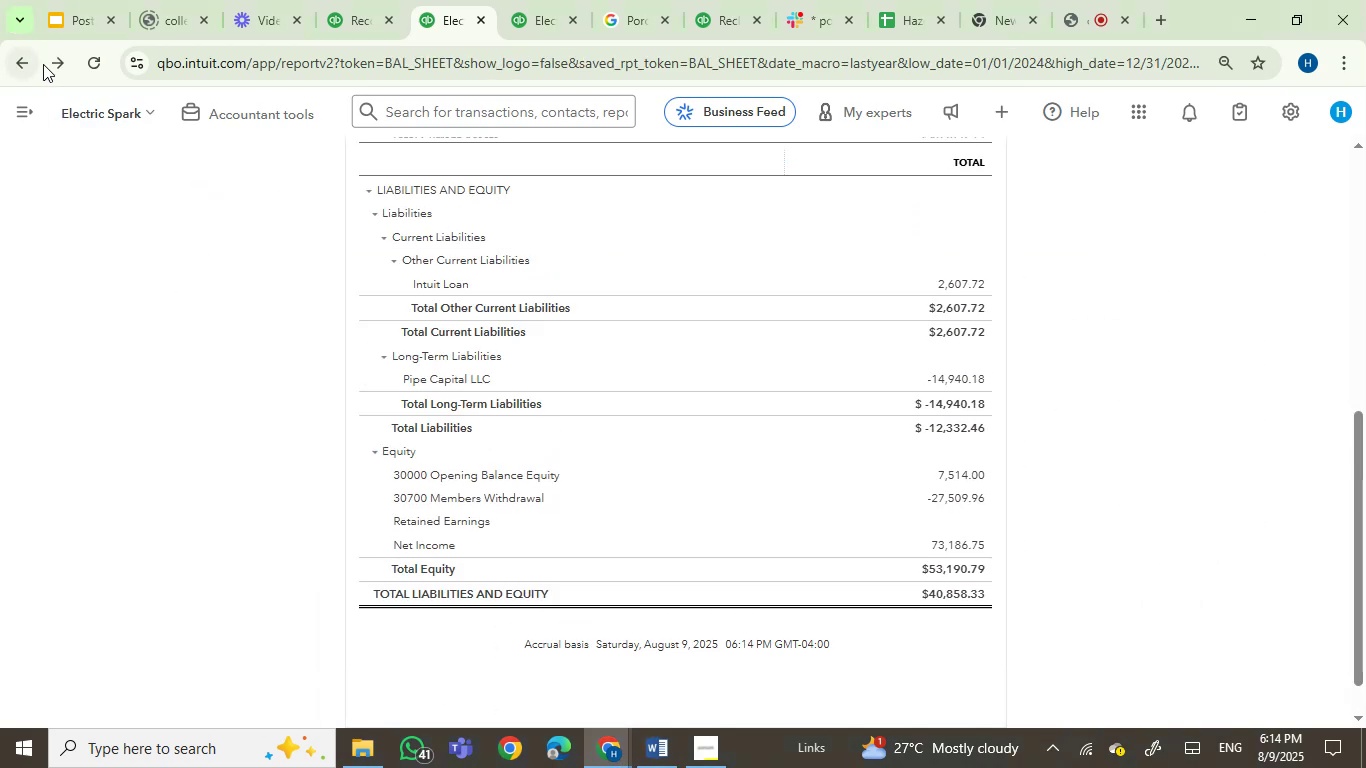 
wait(8.7)
 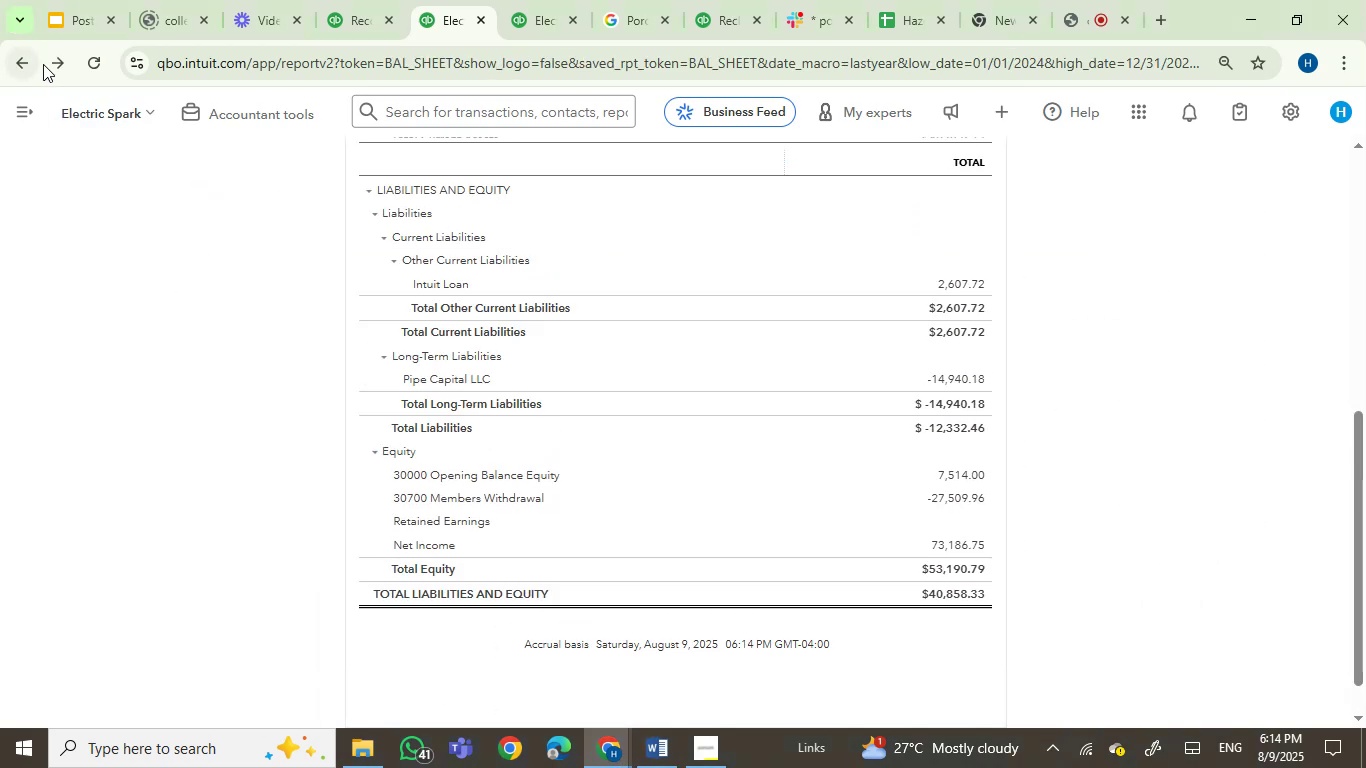 
left_click([957, 491])
 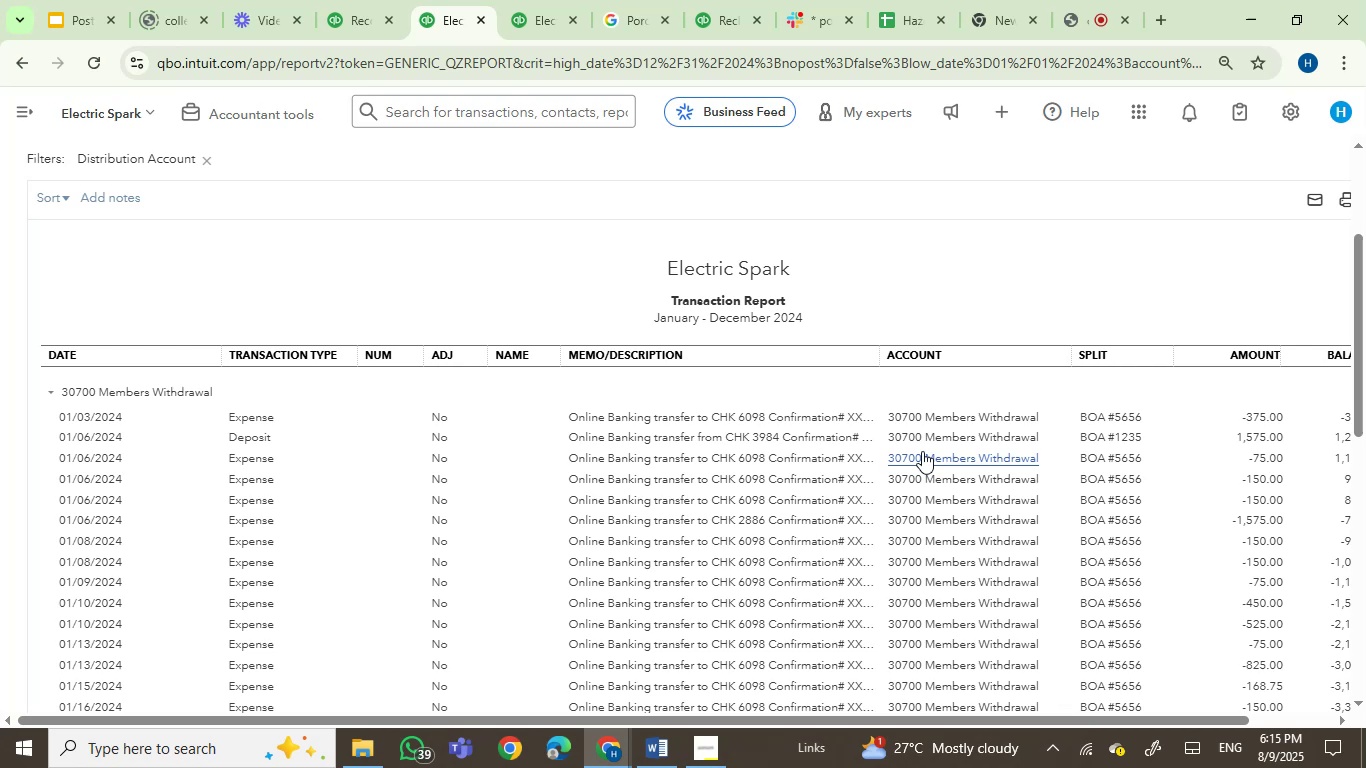 
wait(54.68)
 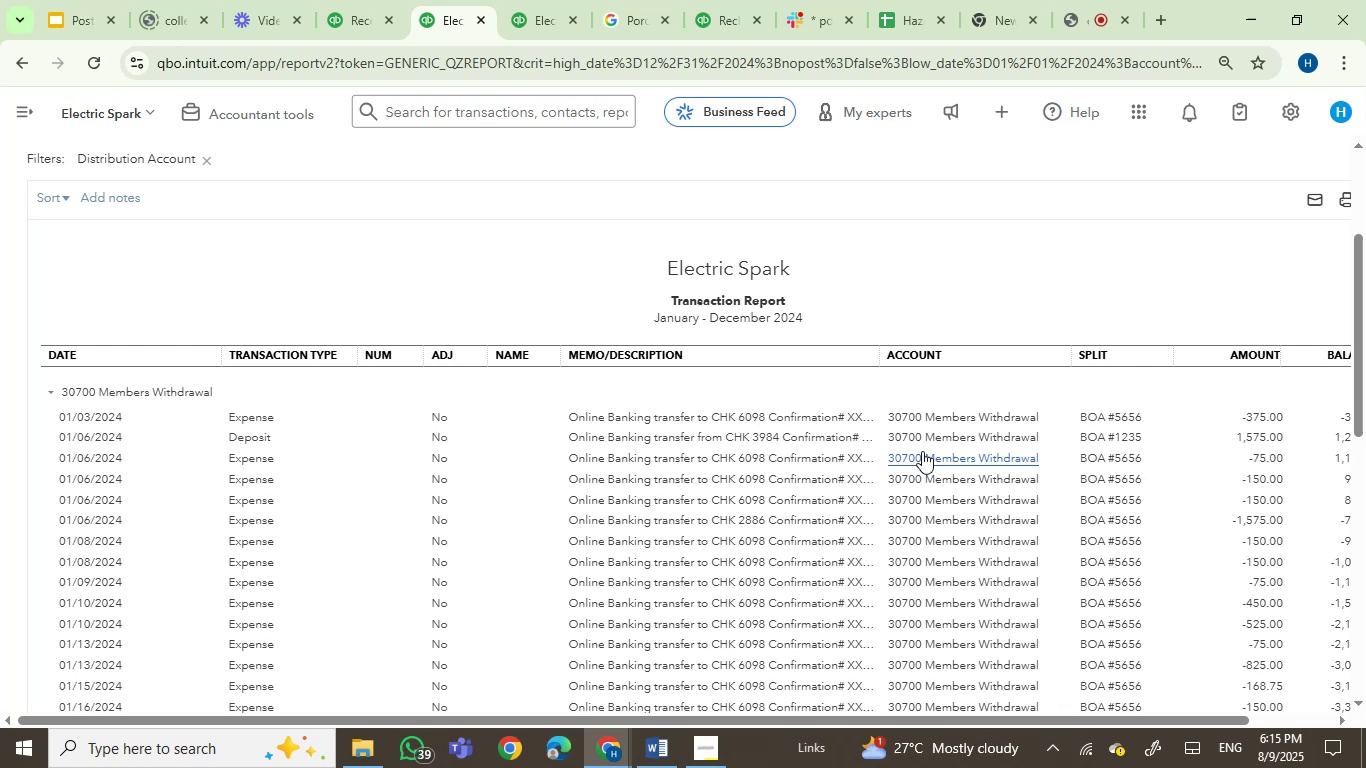 
scroll: coordinate [821, 273], scroll_direction: down, amount: 2.0
 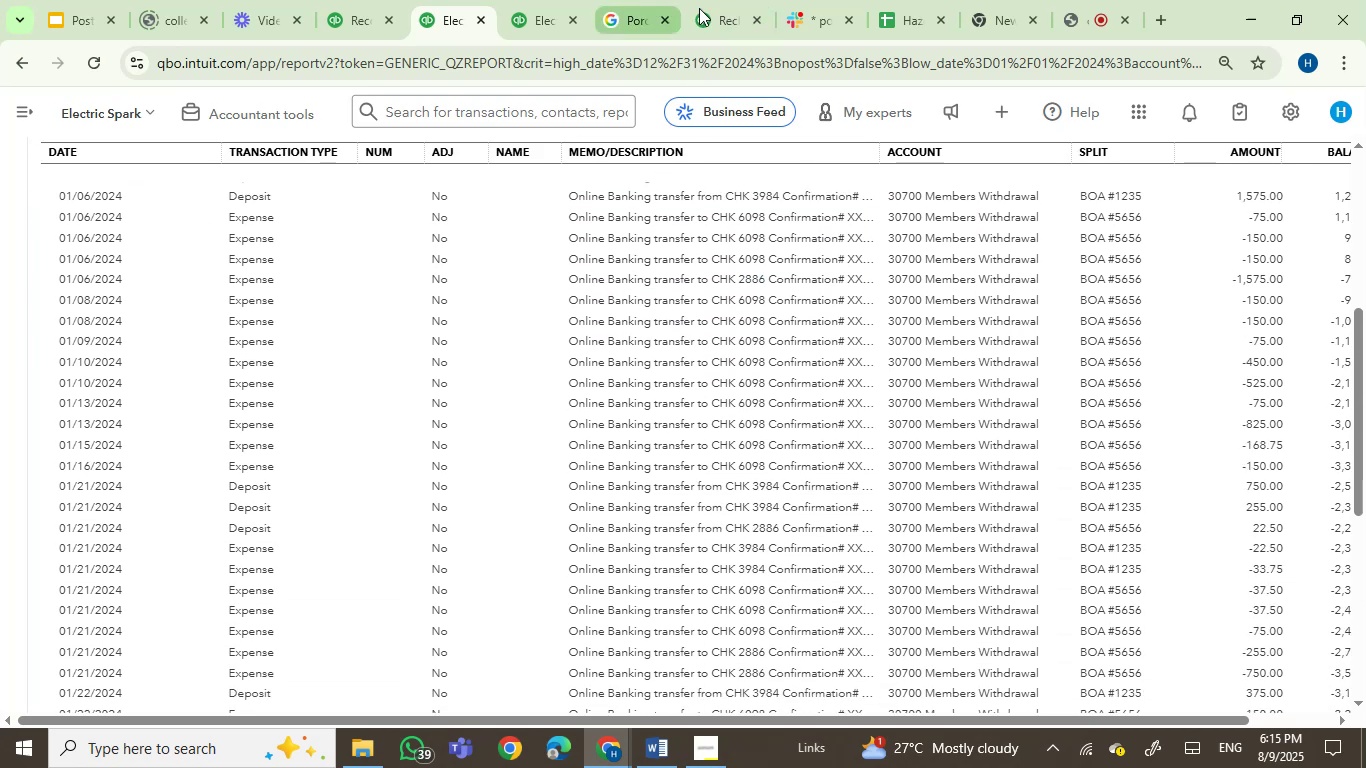 
left_click([721, 7])
 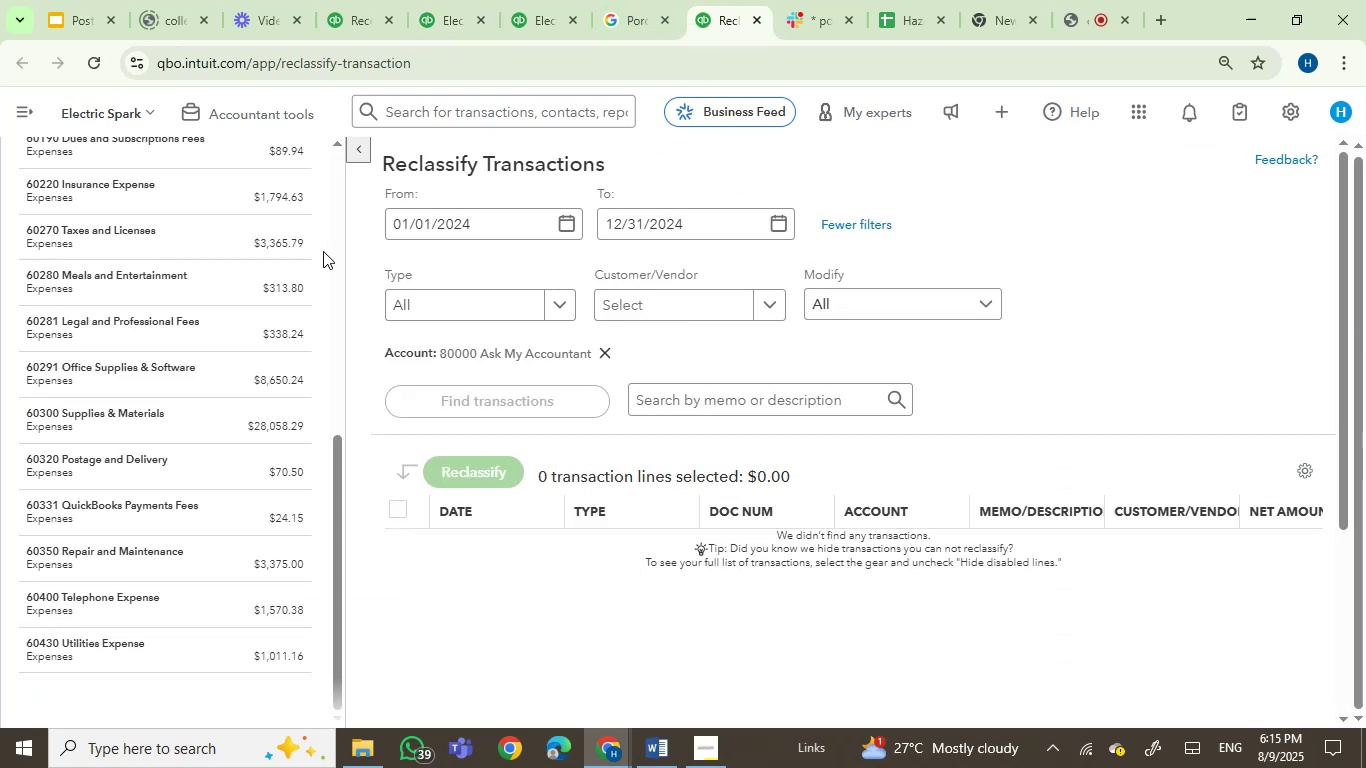 
scroll: coordinate [327, 190], scroll_direction: up, amount: 10.0
 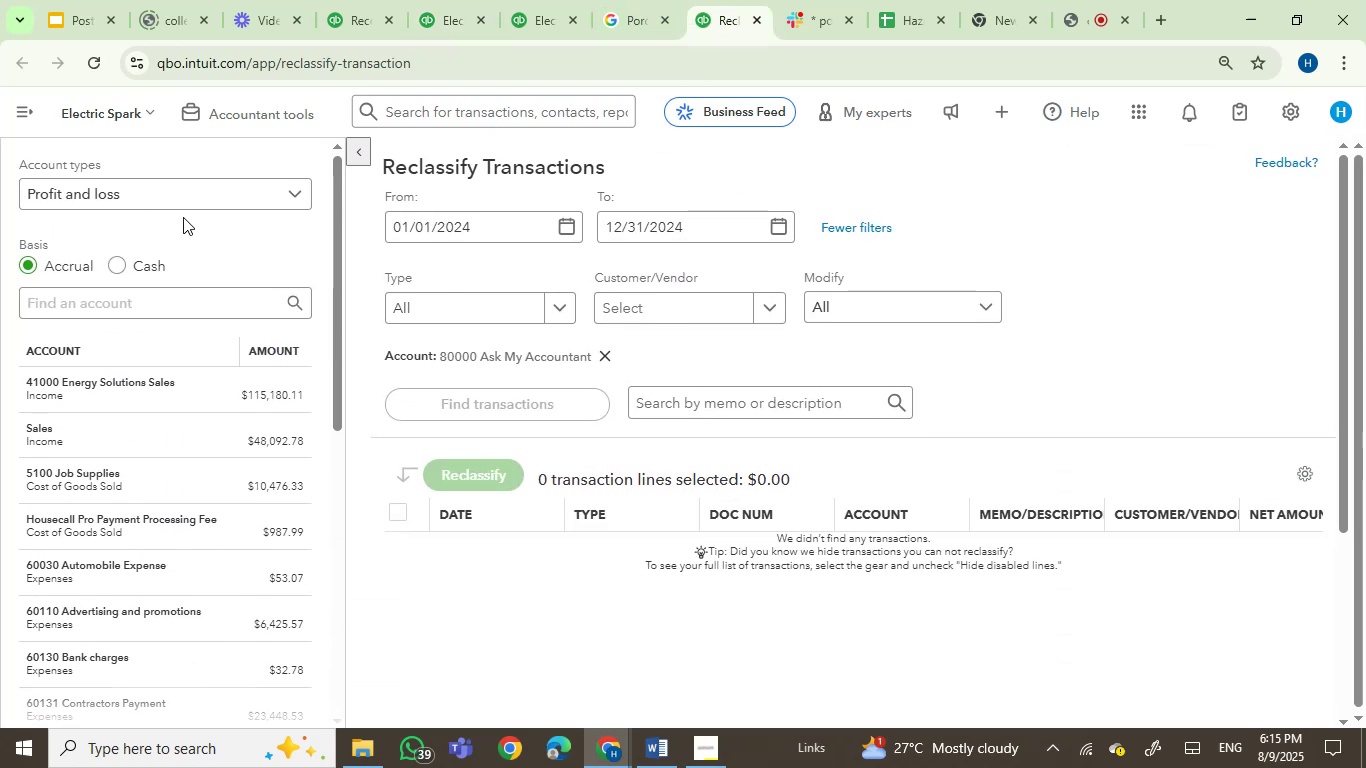 
left_click([188, 208])
 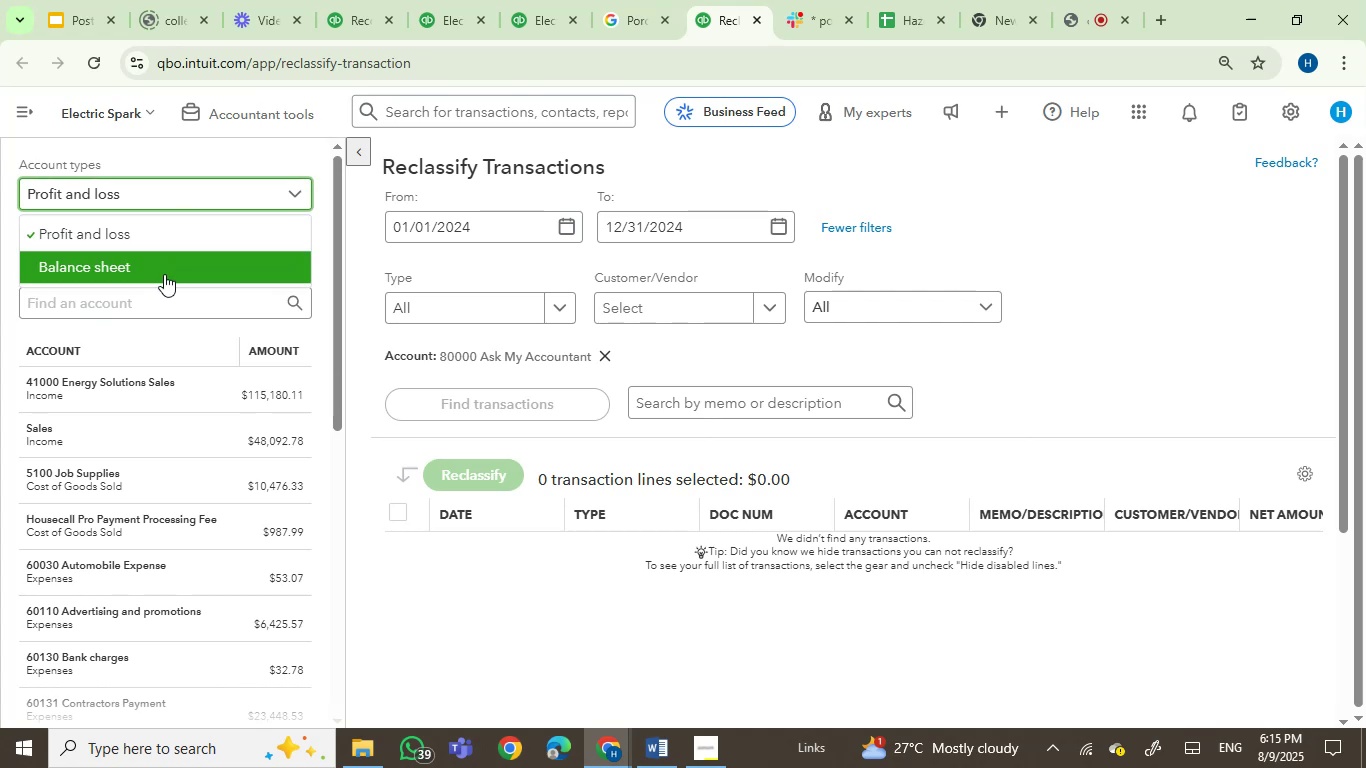 
left_click([164, 274])
 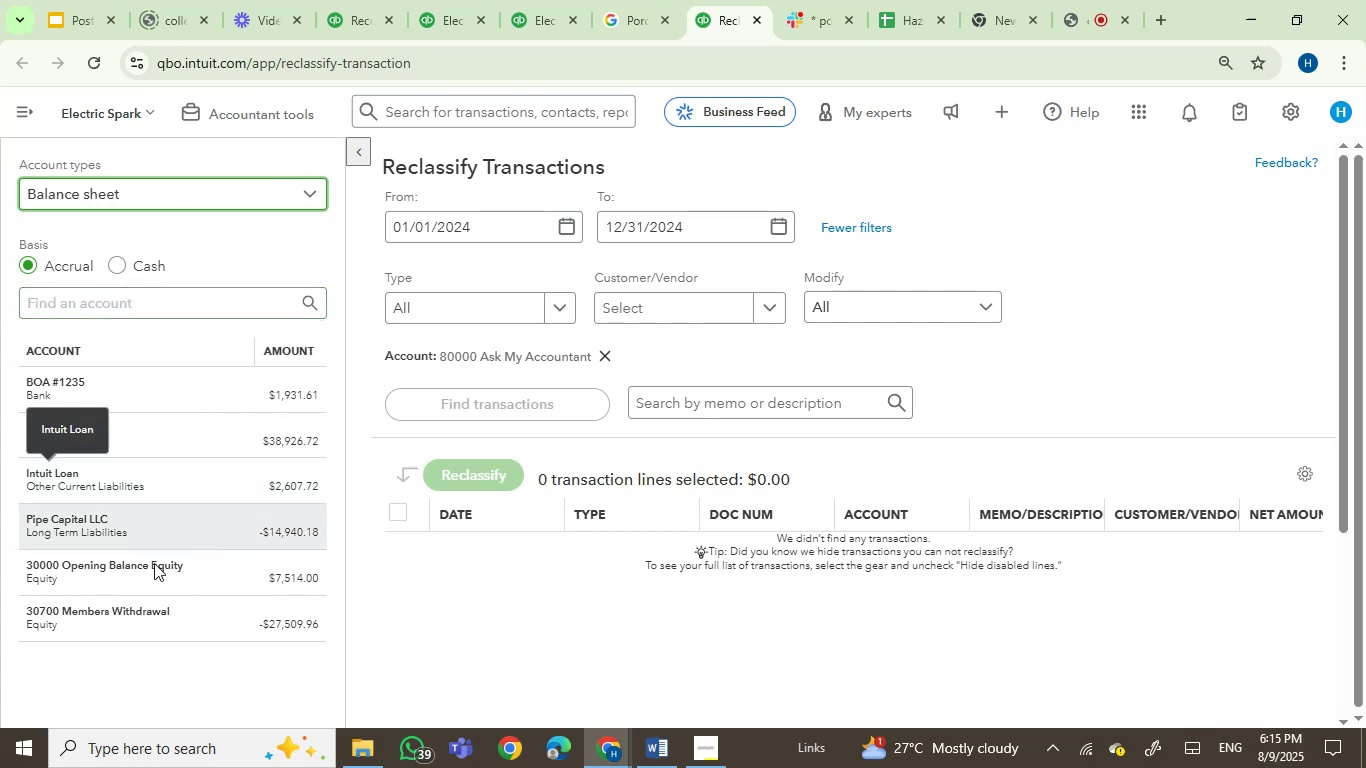 
left_click([158, 619])
 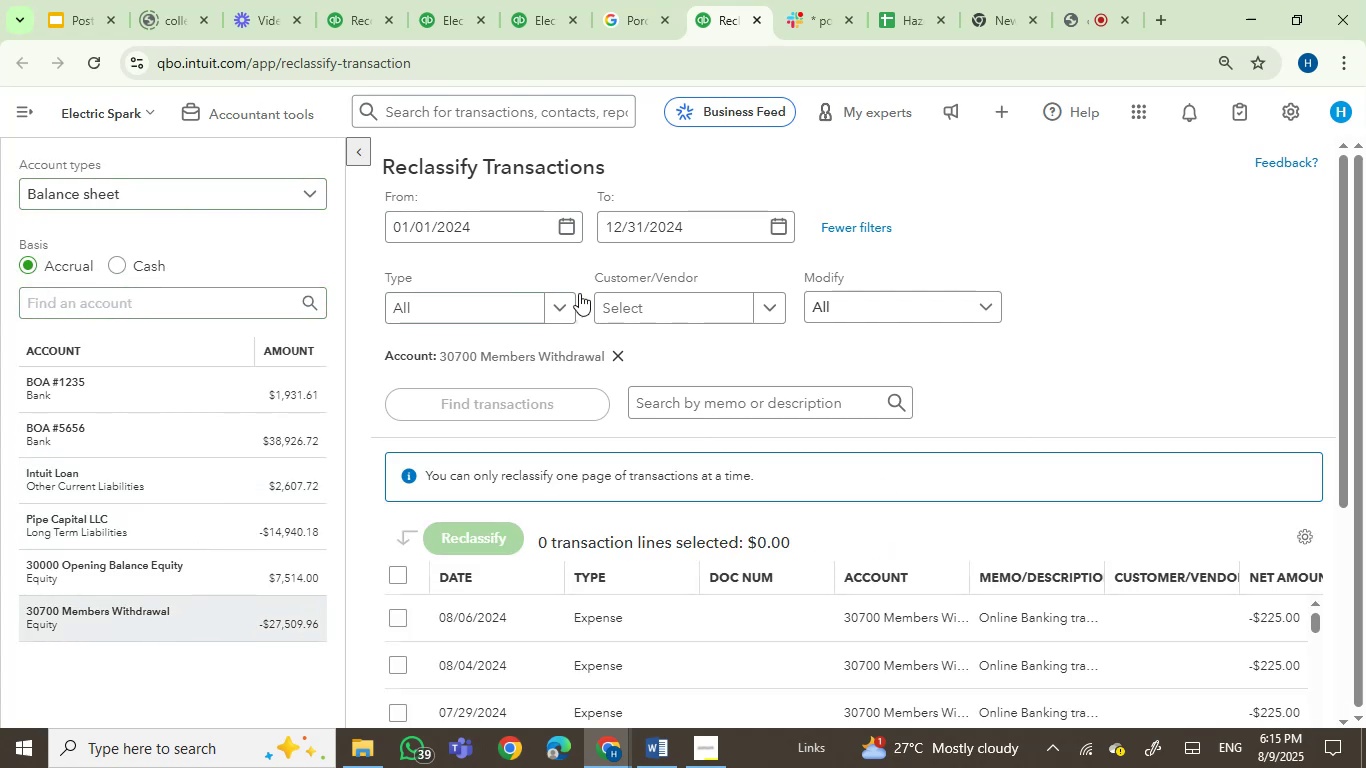 
left_click([1033, 580])
 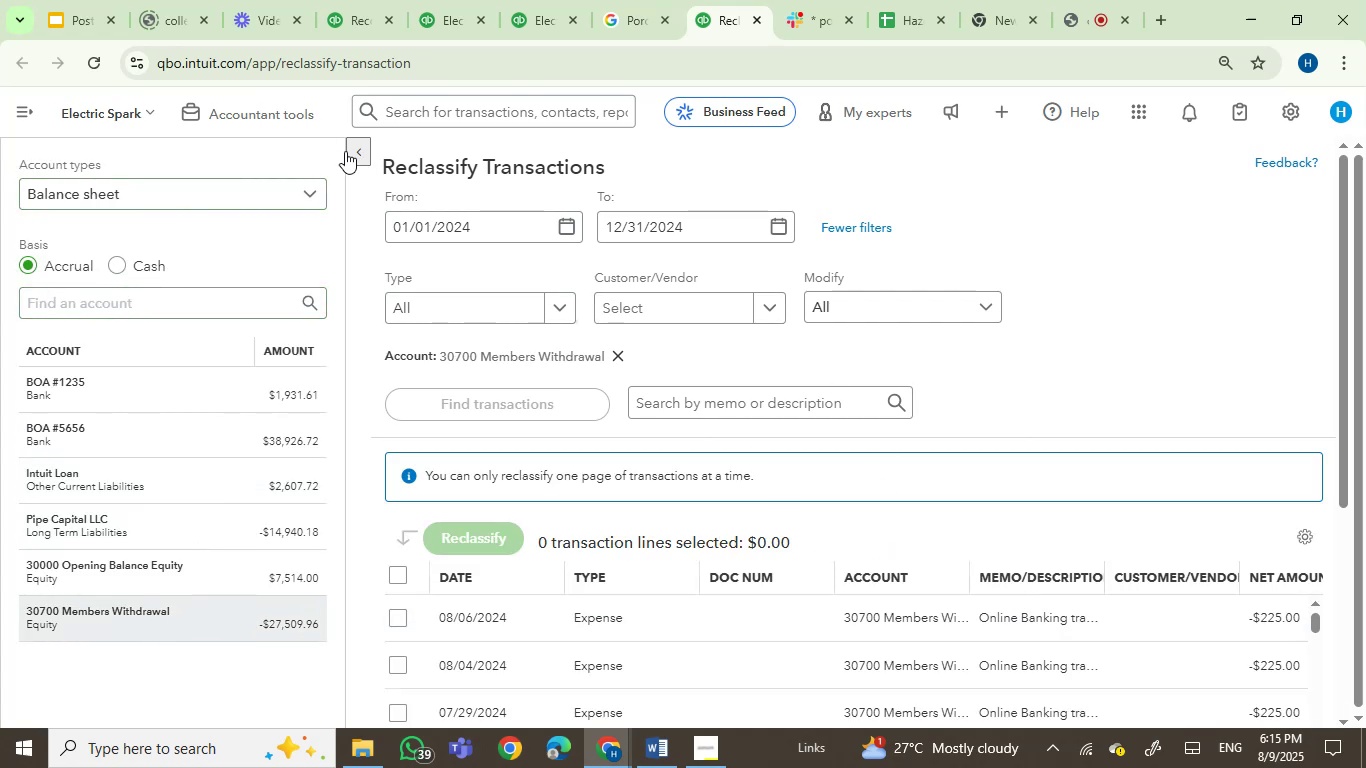 
left_click([356, 150])
 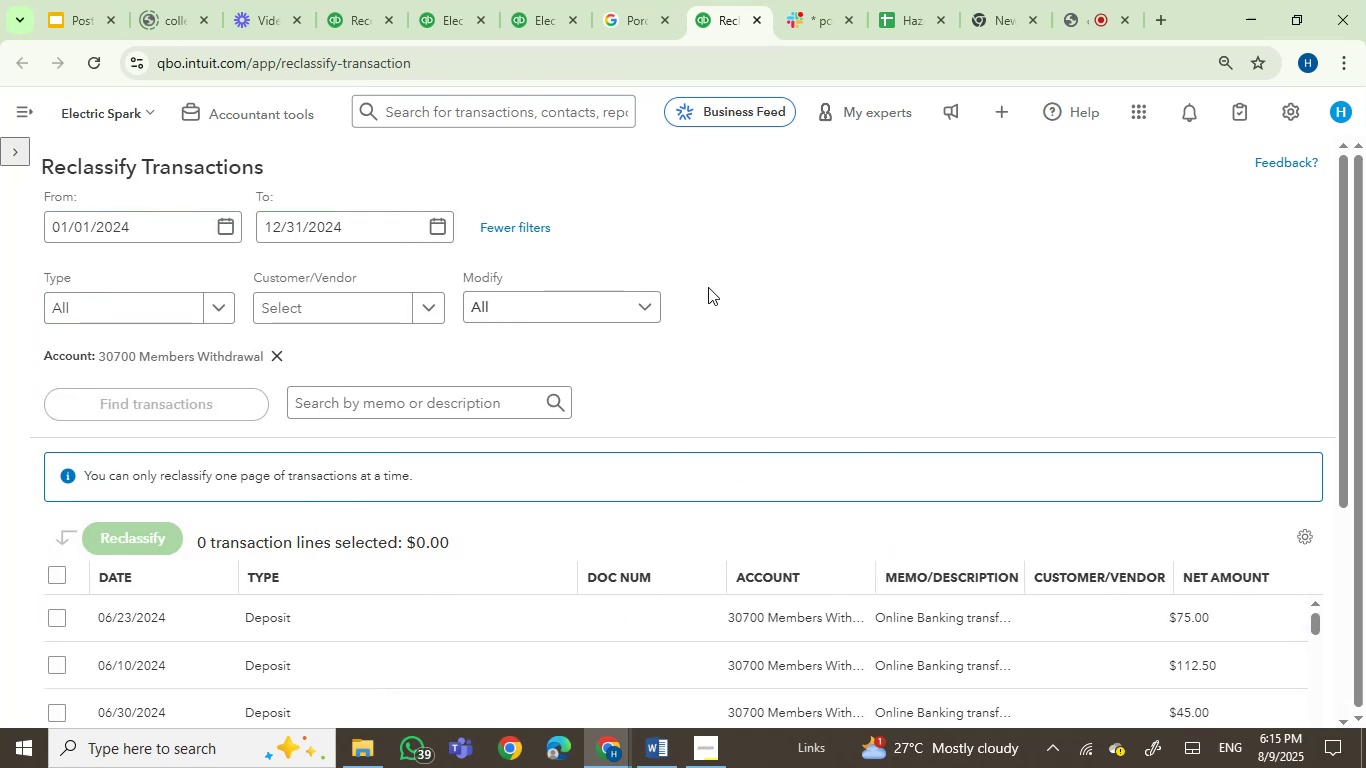 
scroll: coordinate [730, 318], scroll_direction: down, amount: 2.0
 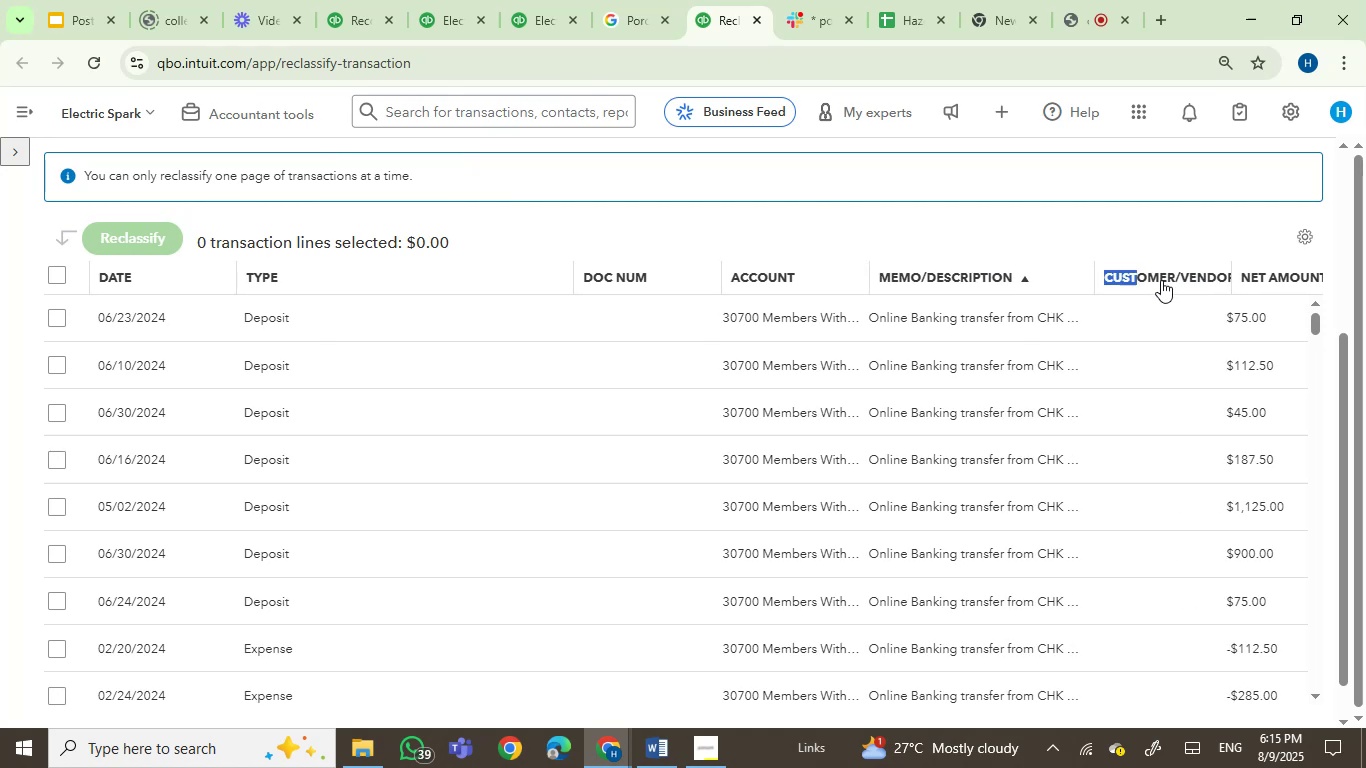 
wait(8.22)
 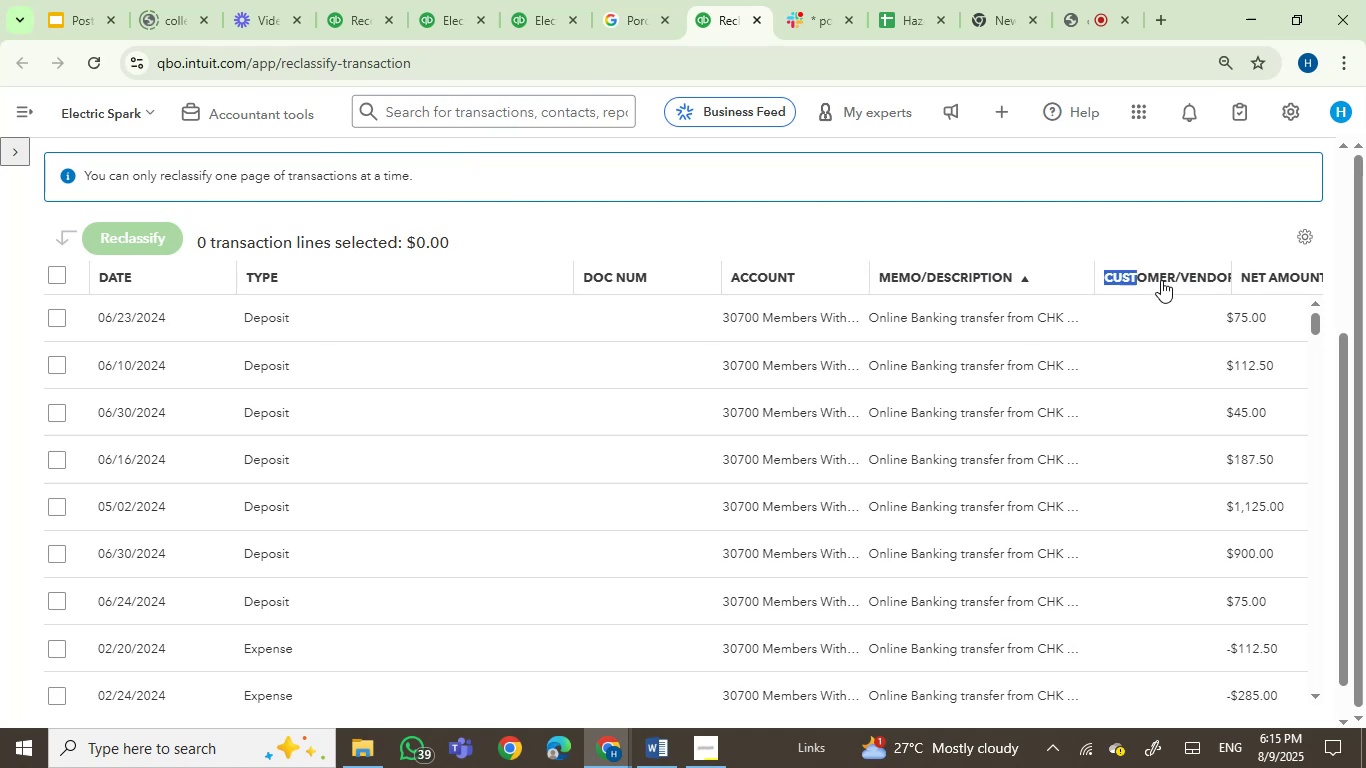 
left_click([4, 147])
 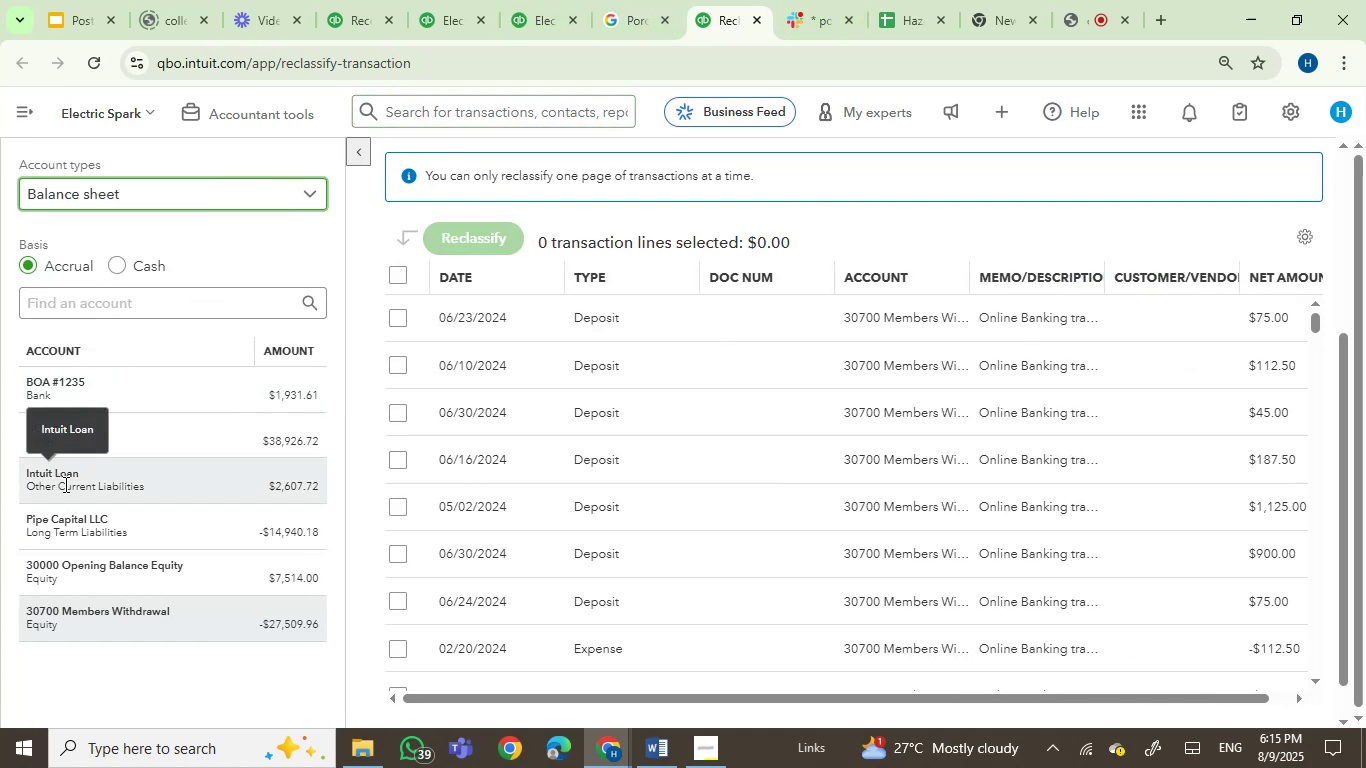 
left_click([73, 523])
 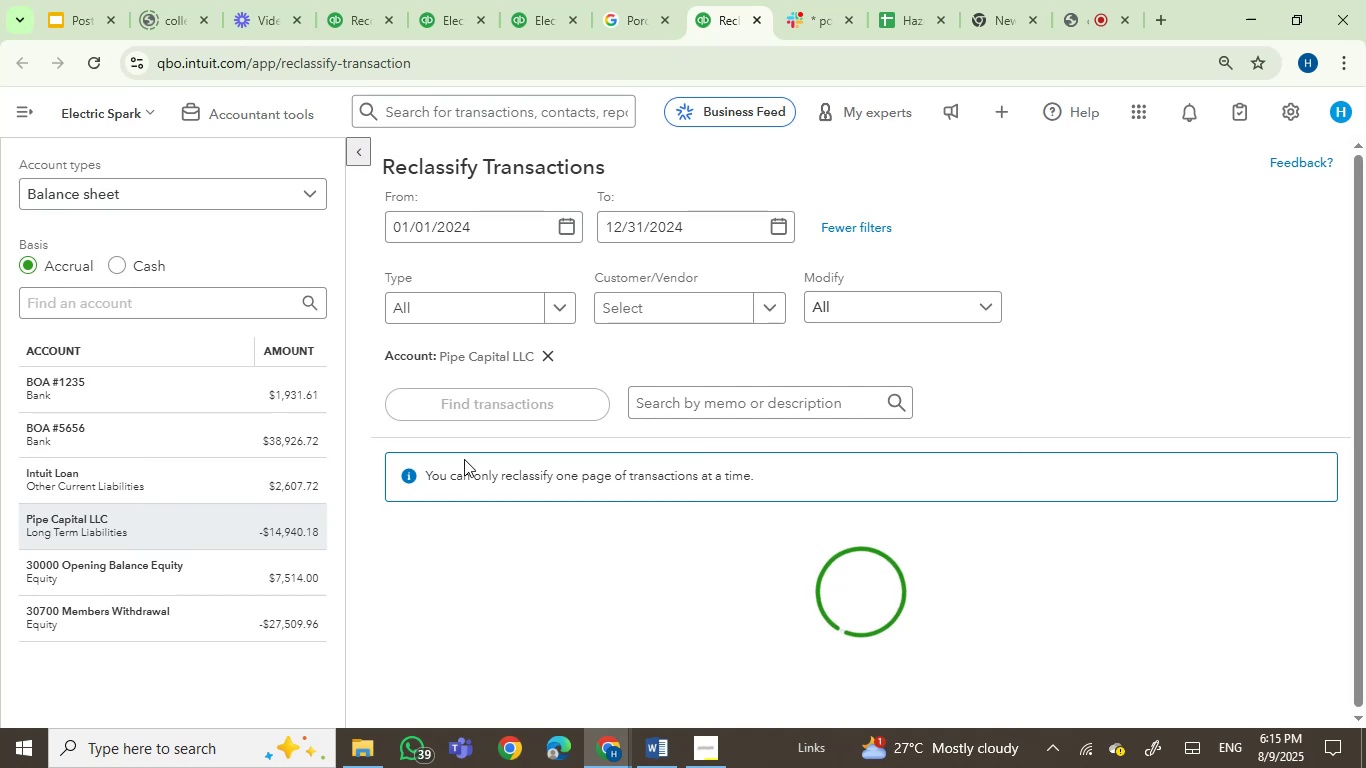 
scroll: coordinate [989, 582], scroll_direction: down, amount: 34.0
 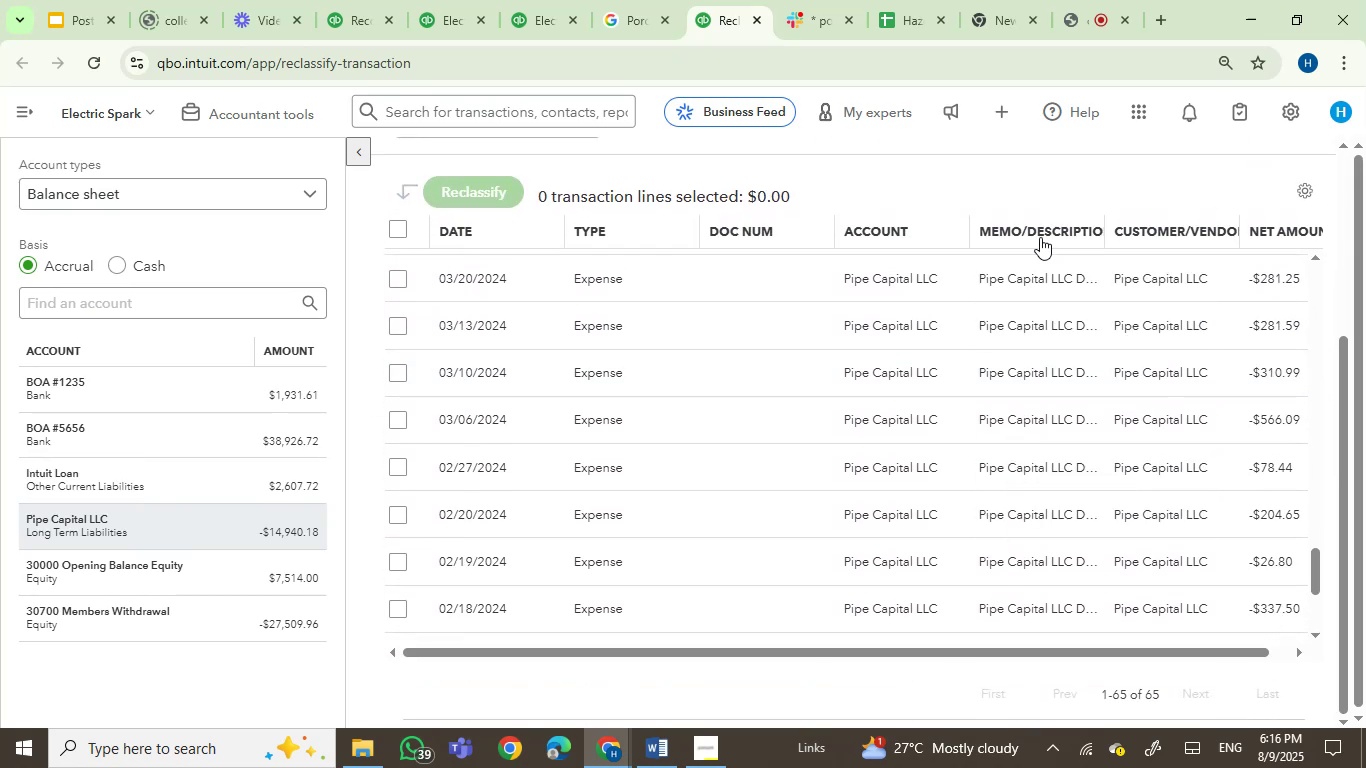 
left_click([1038, 233])
 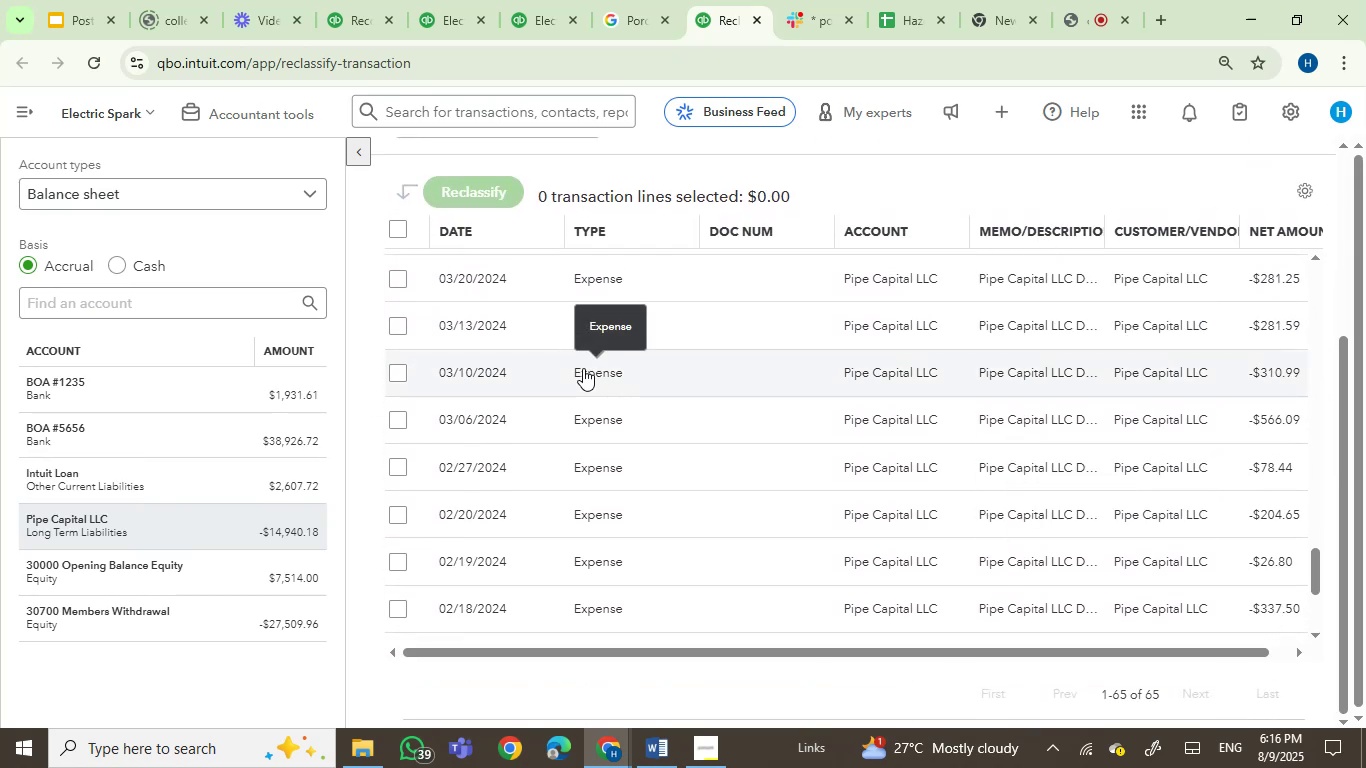 
scroll: coordinate [773, 496], scroll_direction: down, amount: 16.0
 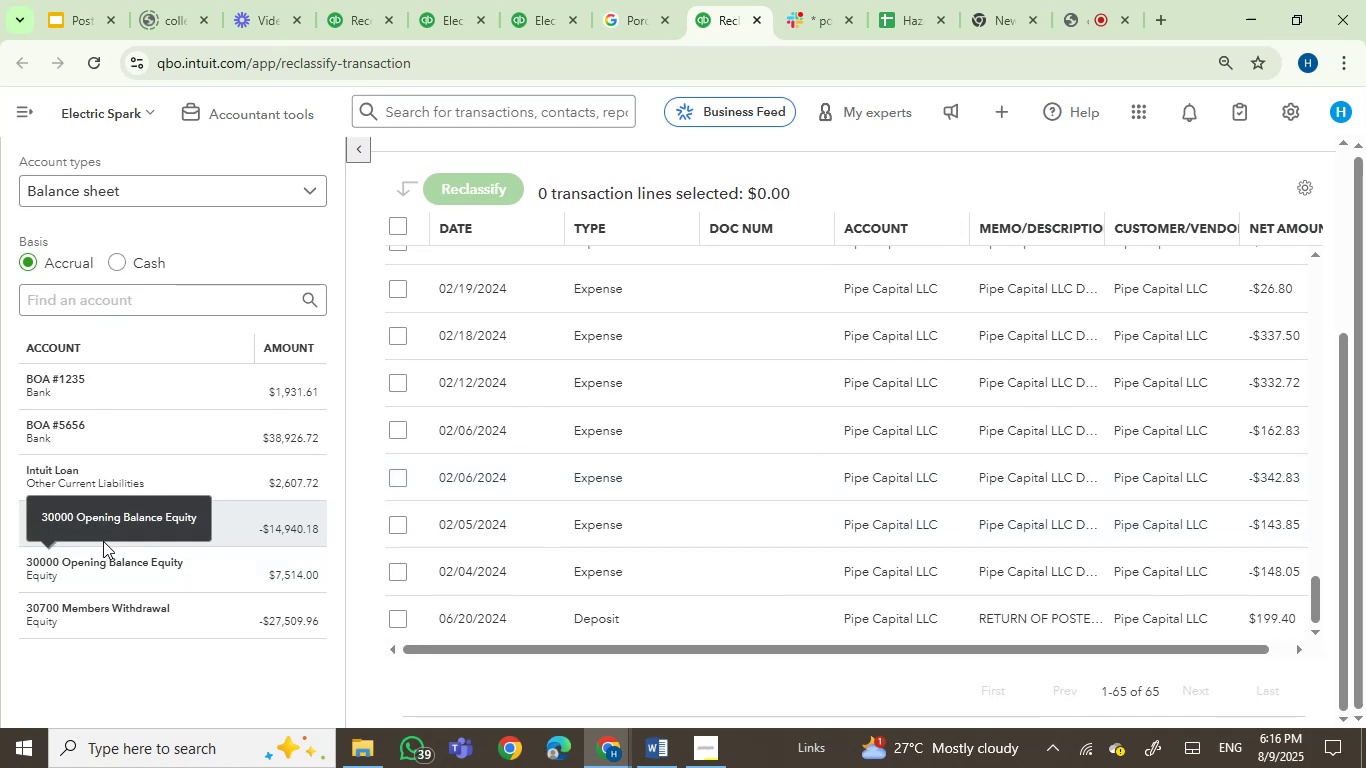 
left_click([111, 567])
 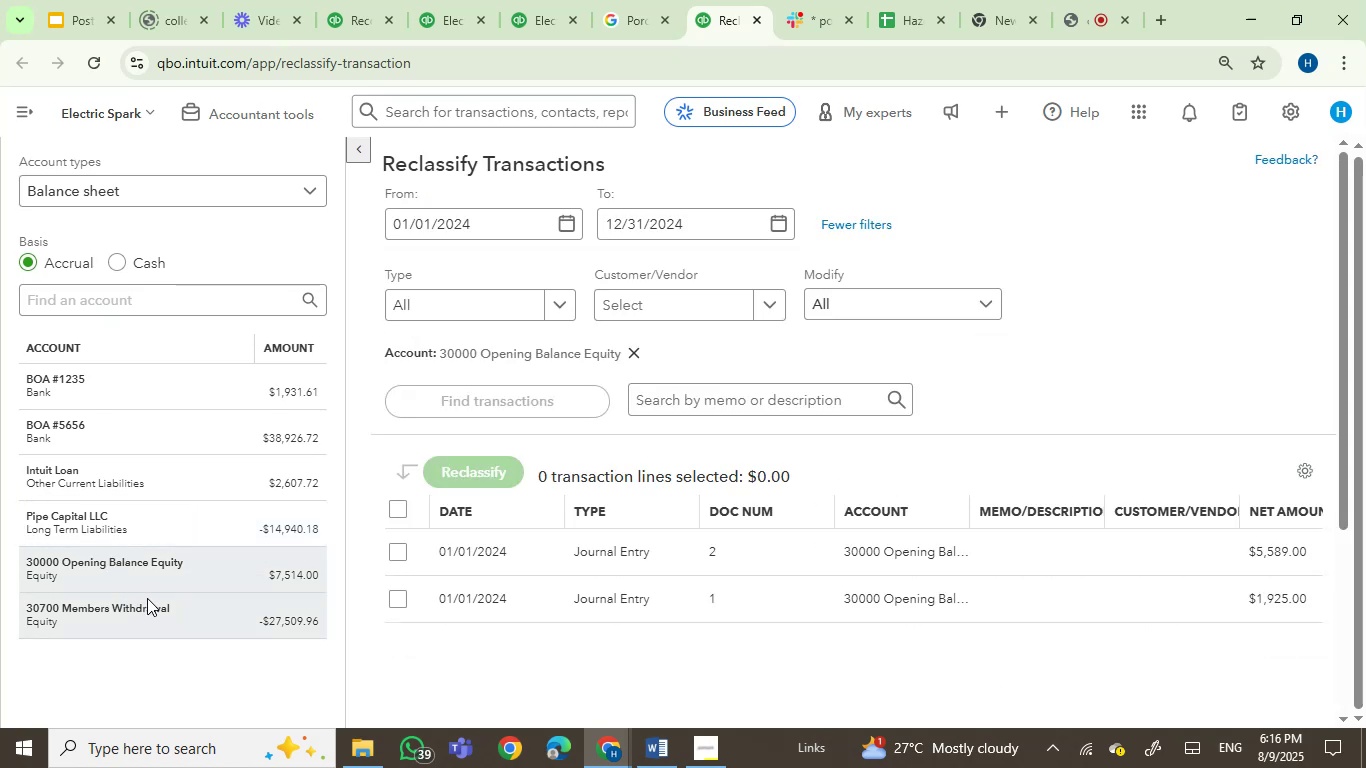 
left_click([146, 601])
 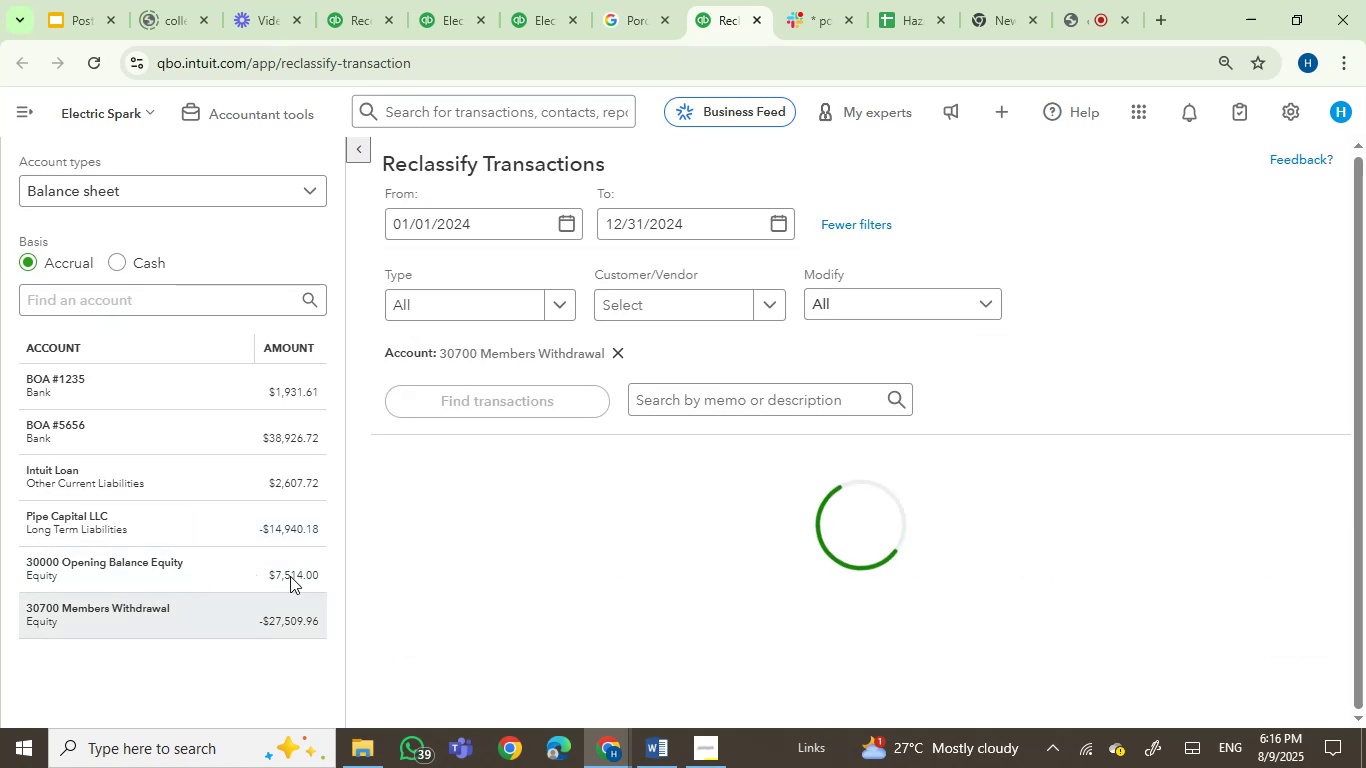 
mouse_move([456, 584])
 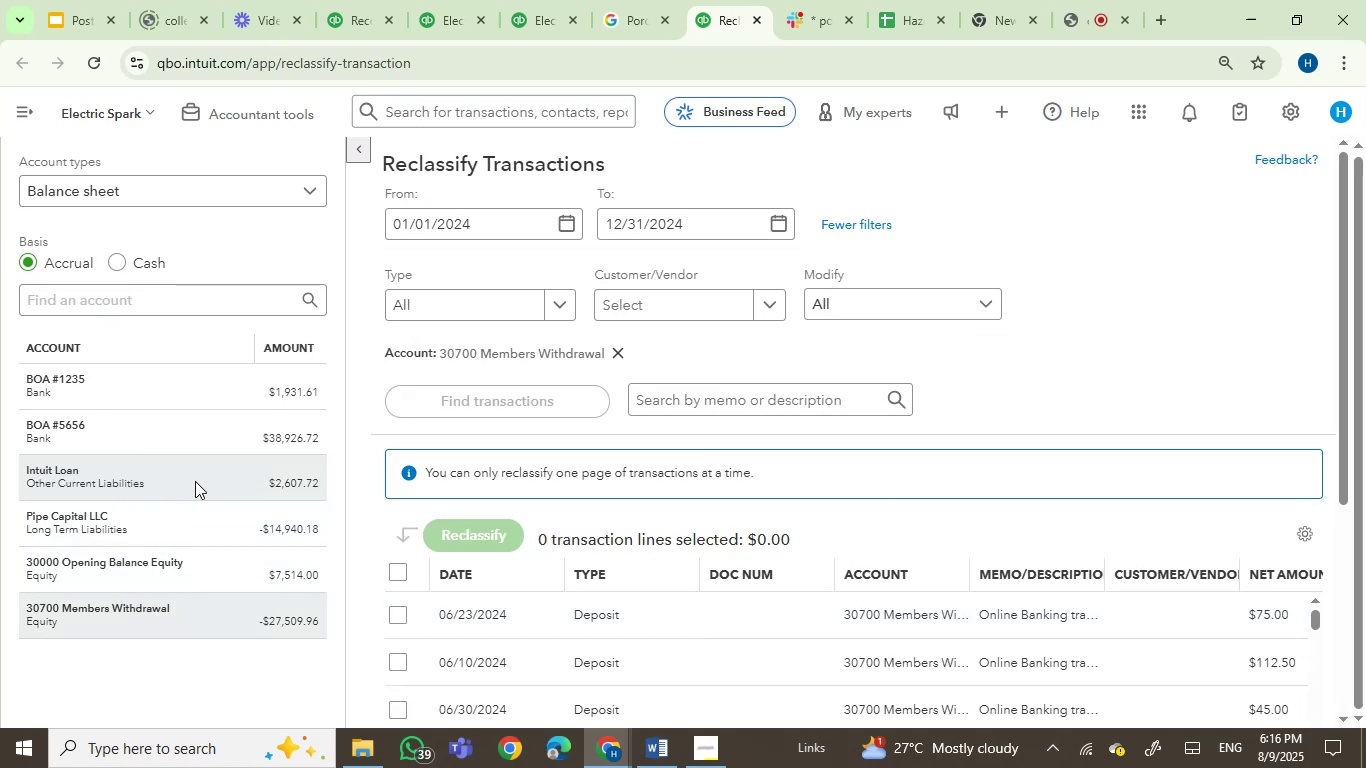 
left_click([198, 477])
 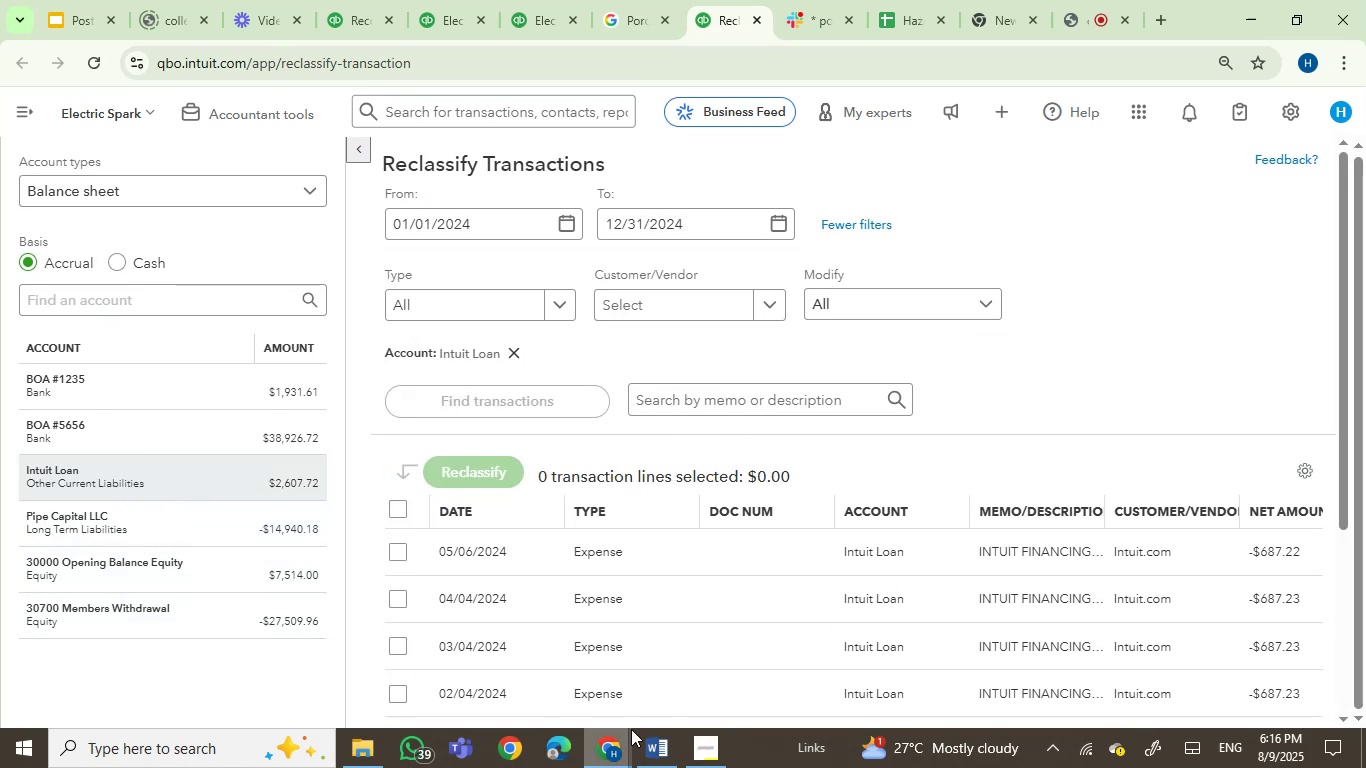 
left_click([646, 754])
 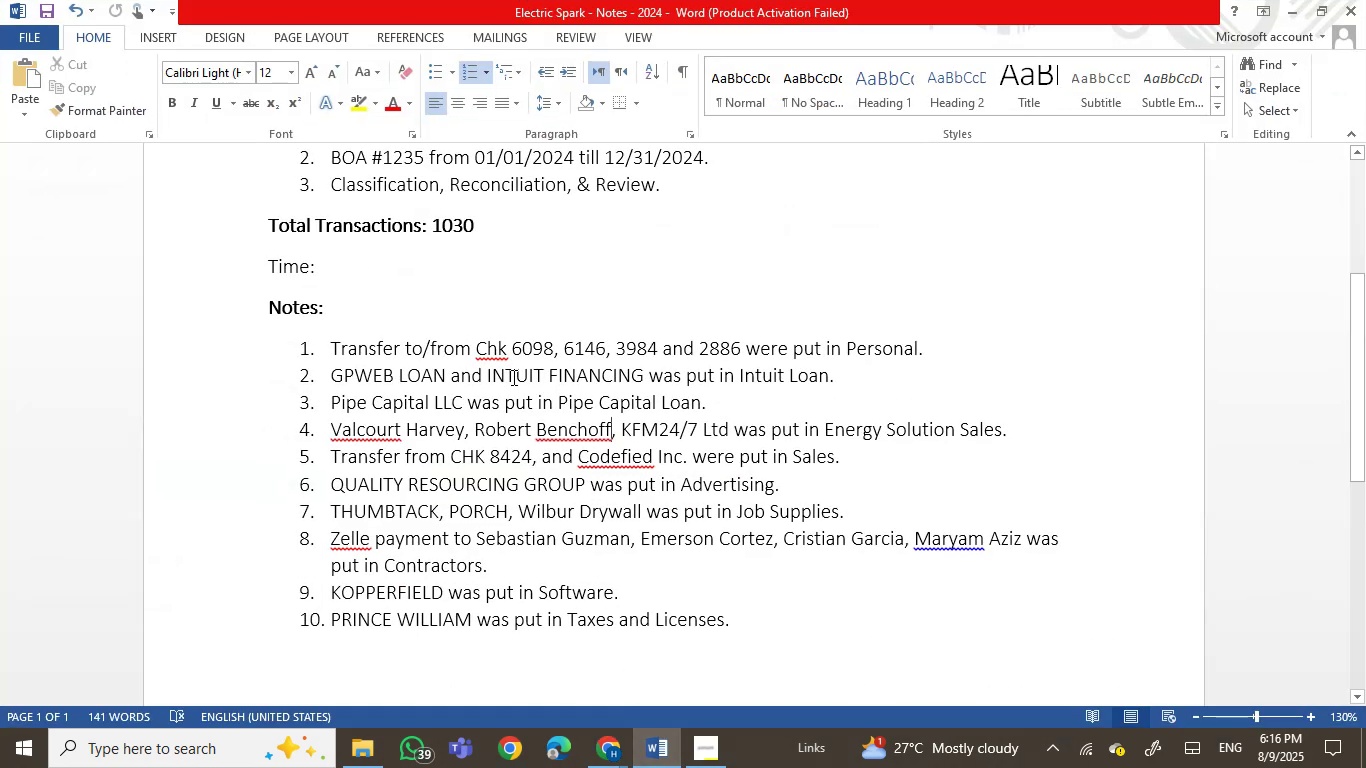 
left_click([648, 743])
 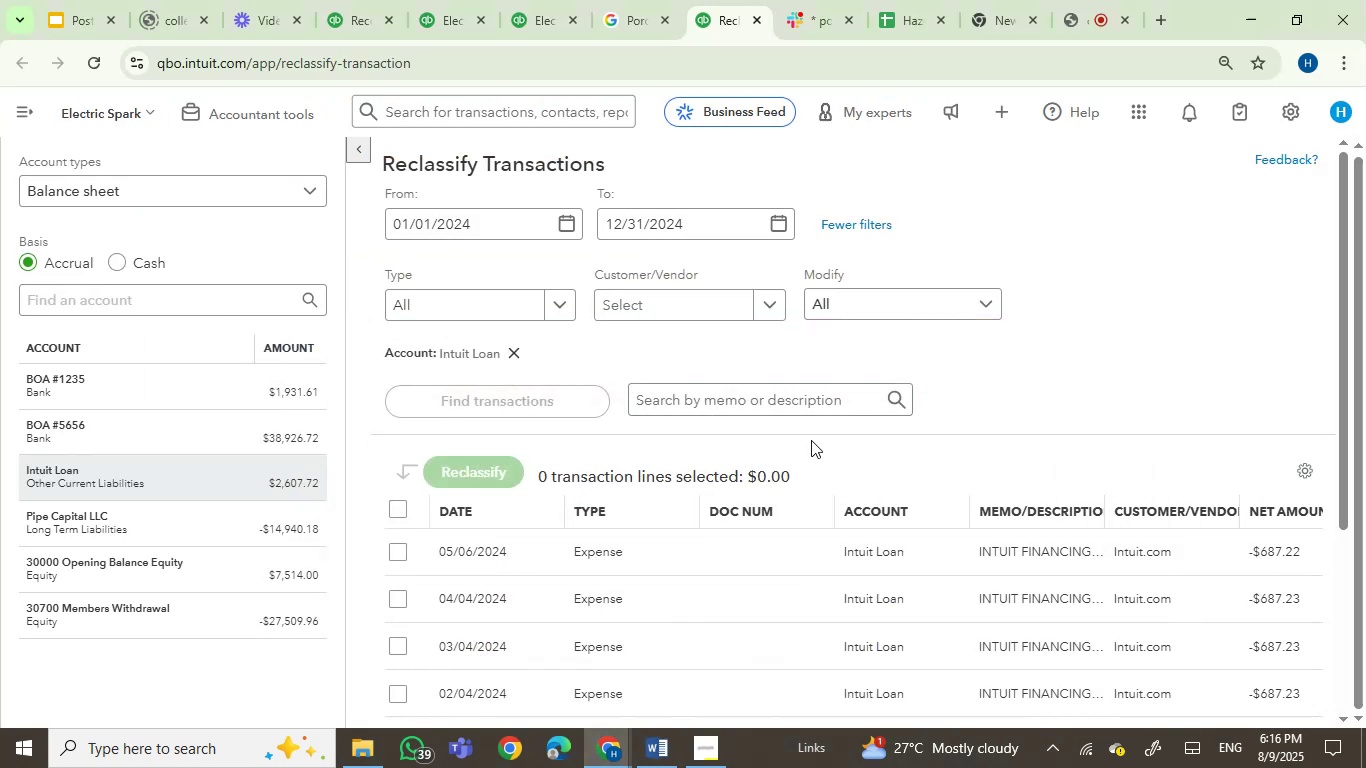 
scroll: coordinate [989, 512], scroll_direction: down, amount: 13.0
 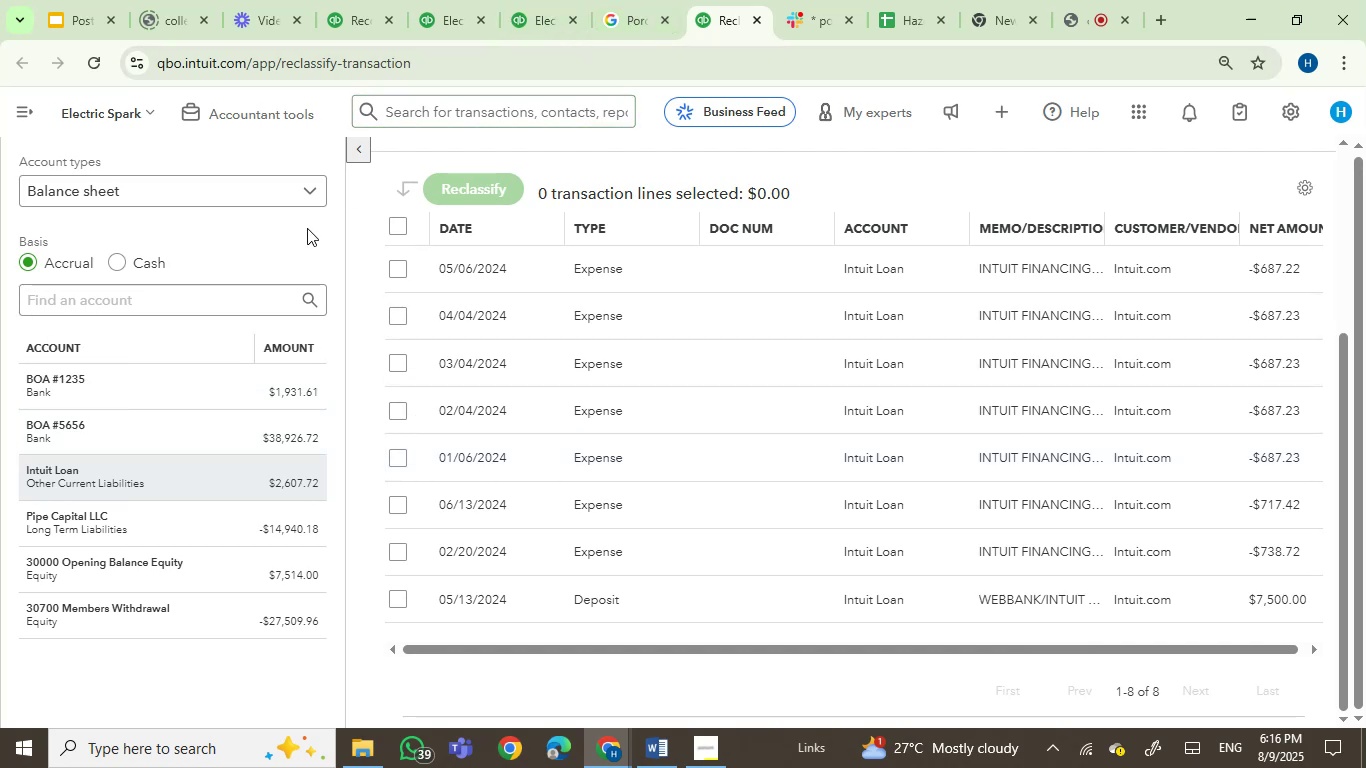 
wait(5.6)
 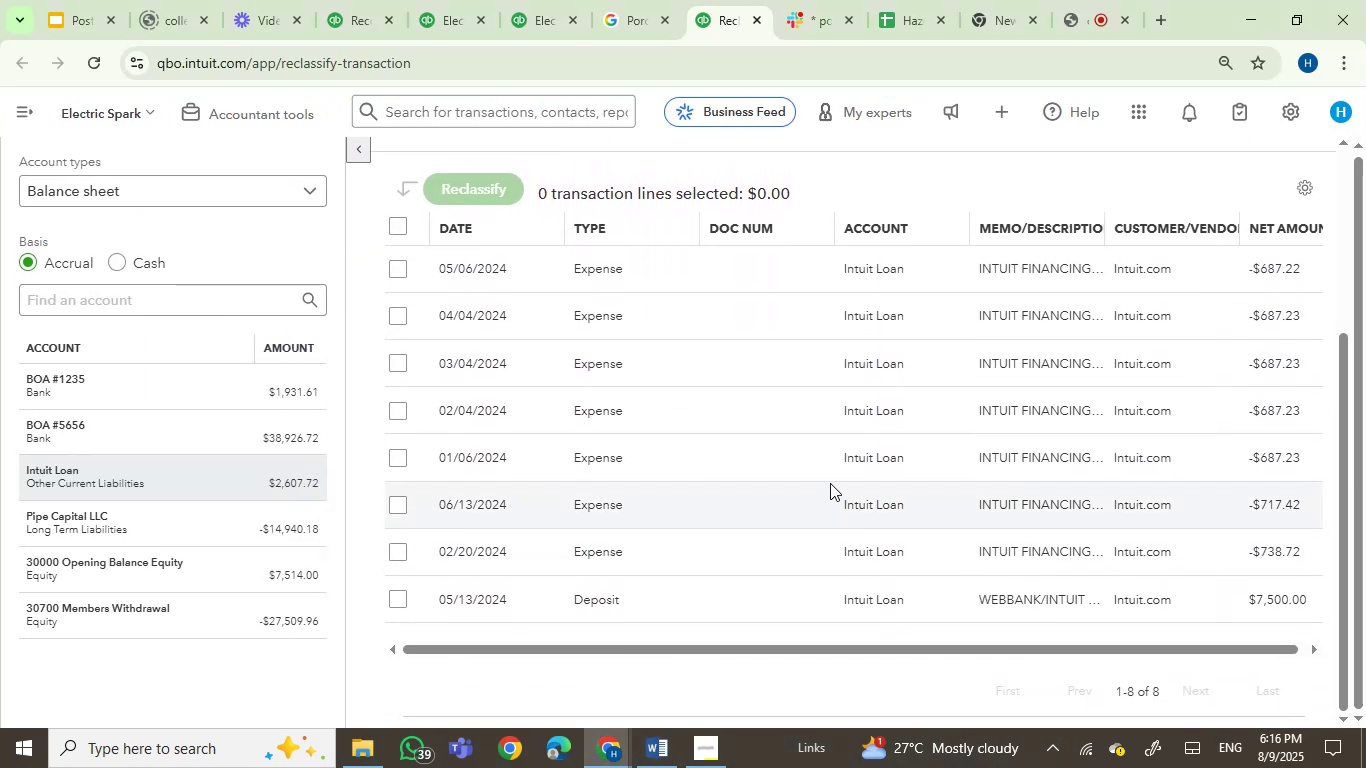 
left_click([189, 231])
 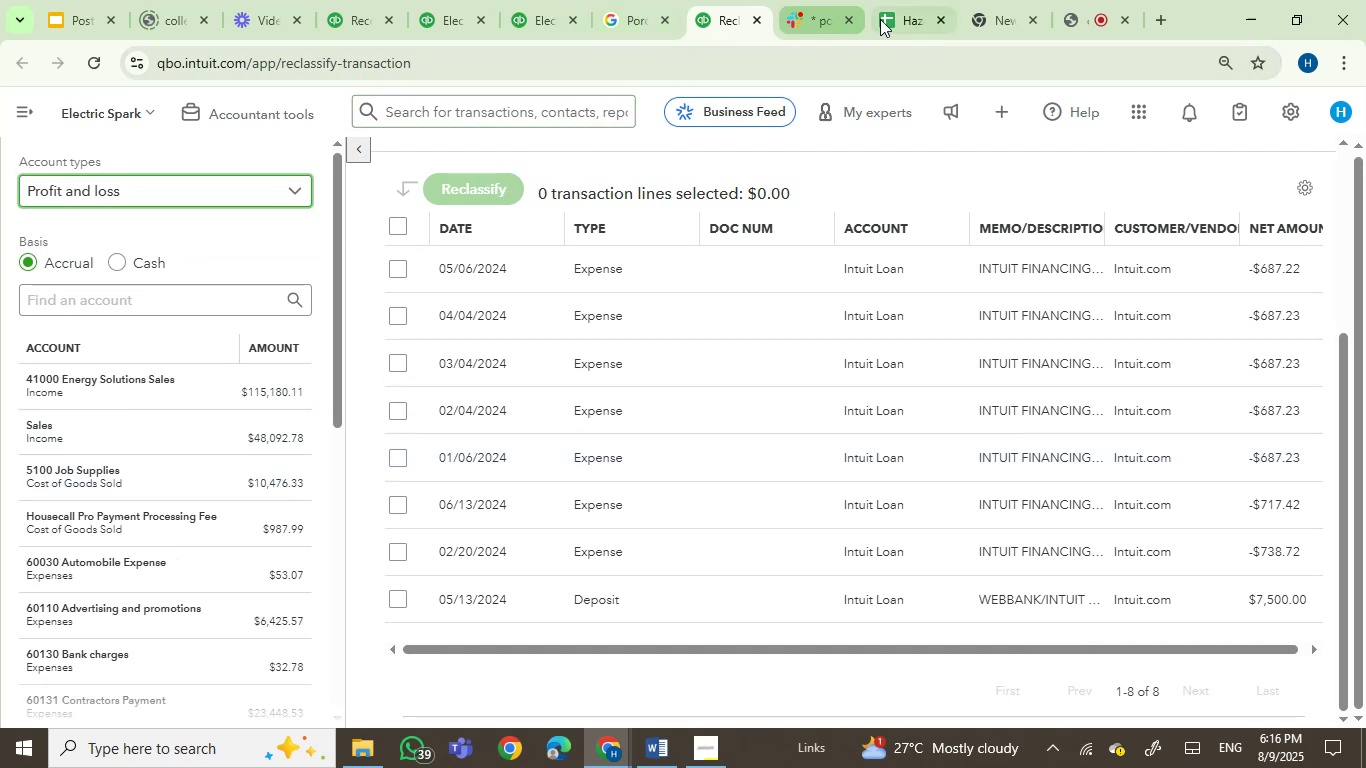 
left_click([516, 14])
 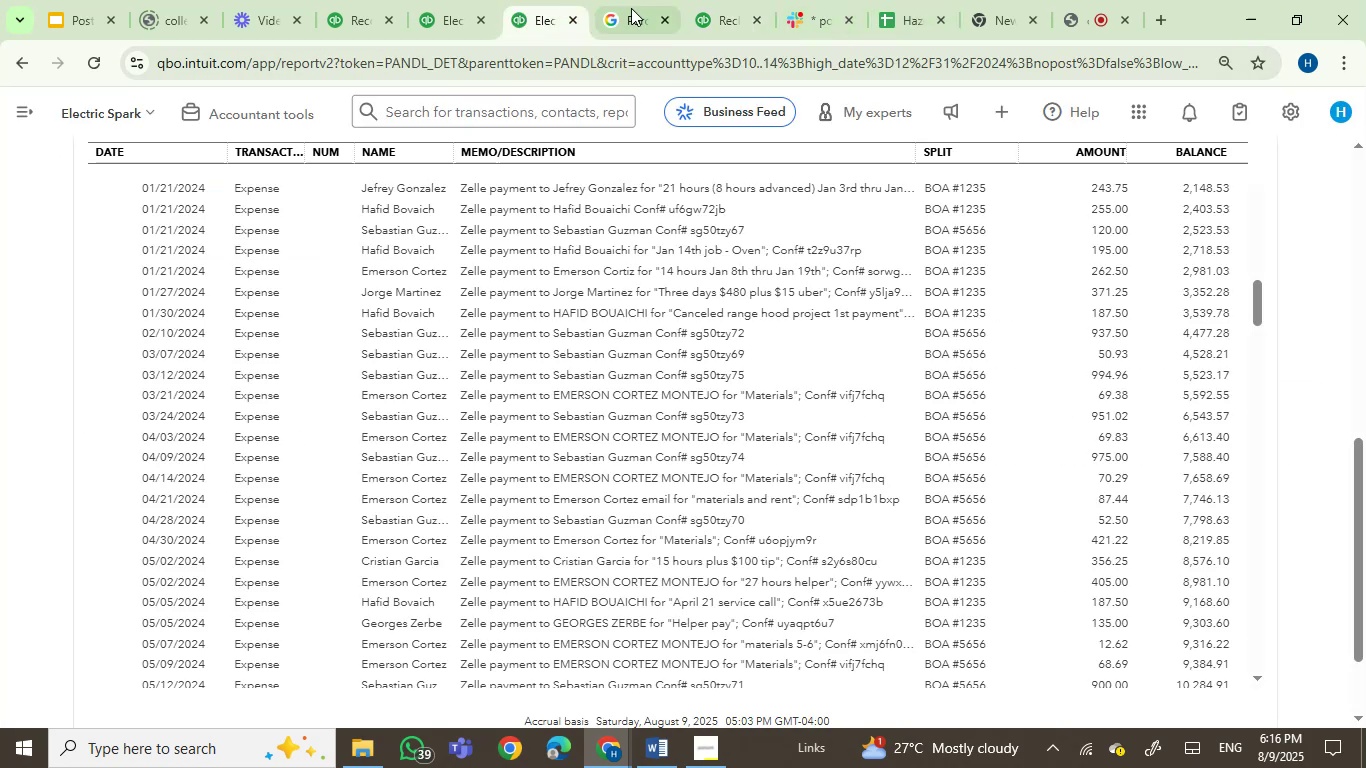 
left_click([712, 0])
 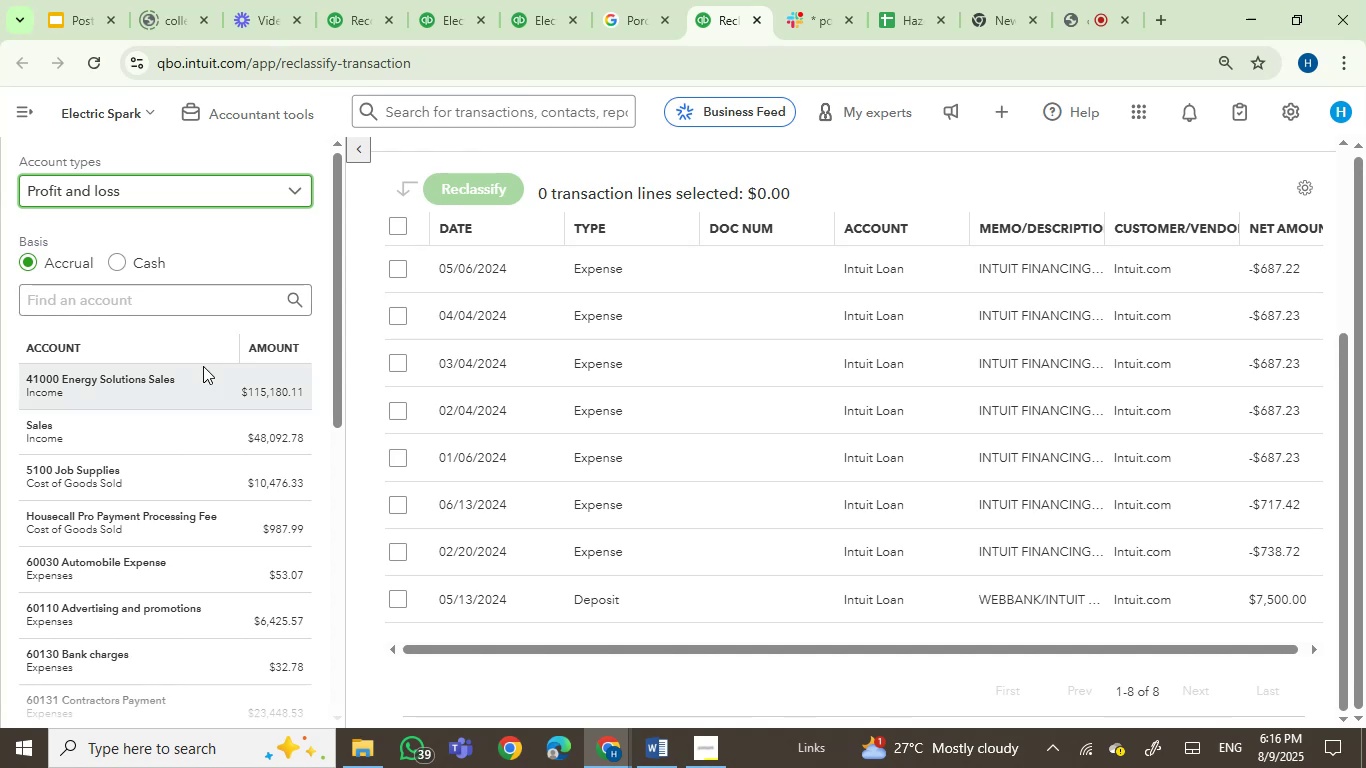 
left_click([199, 381])
 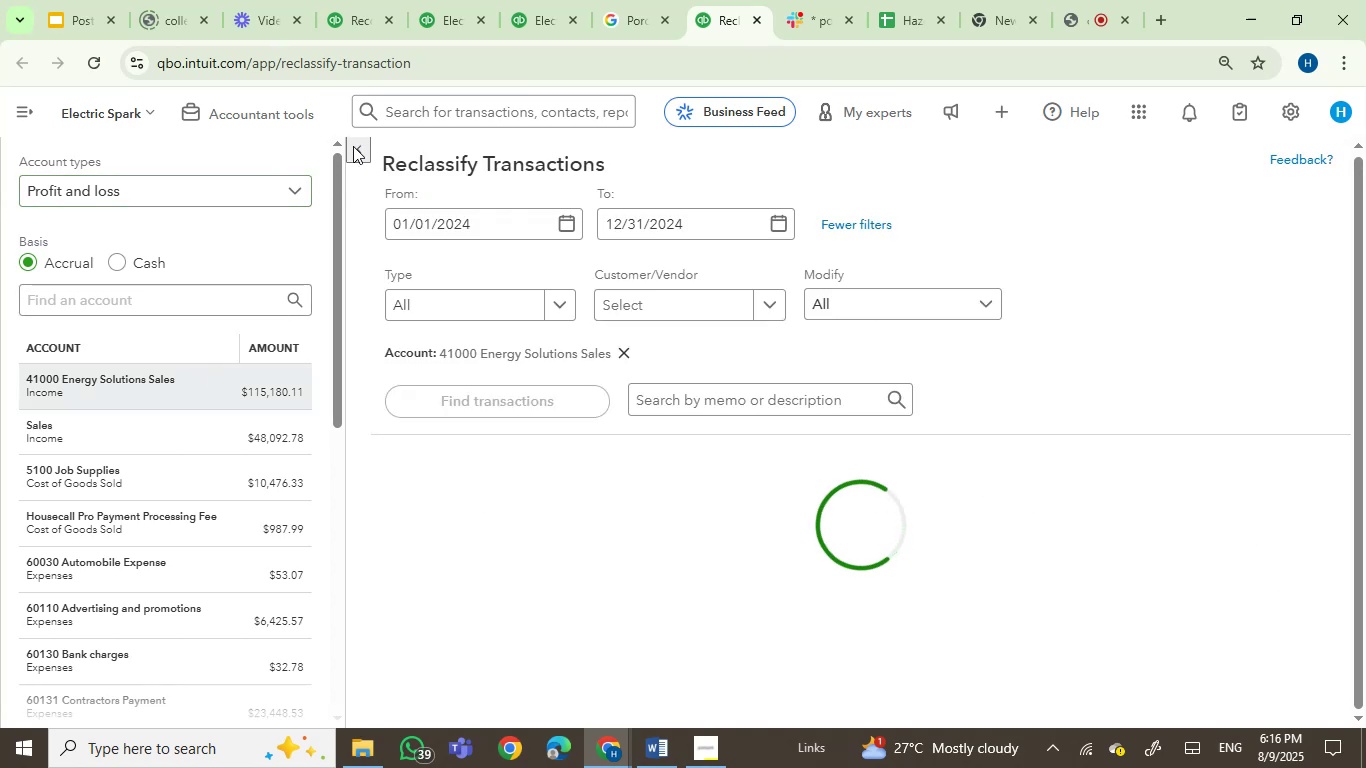 
left_click([352, 149])
 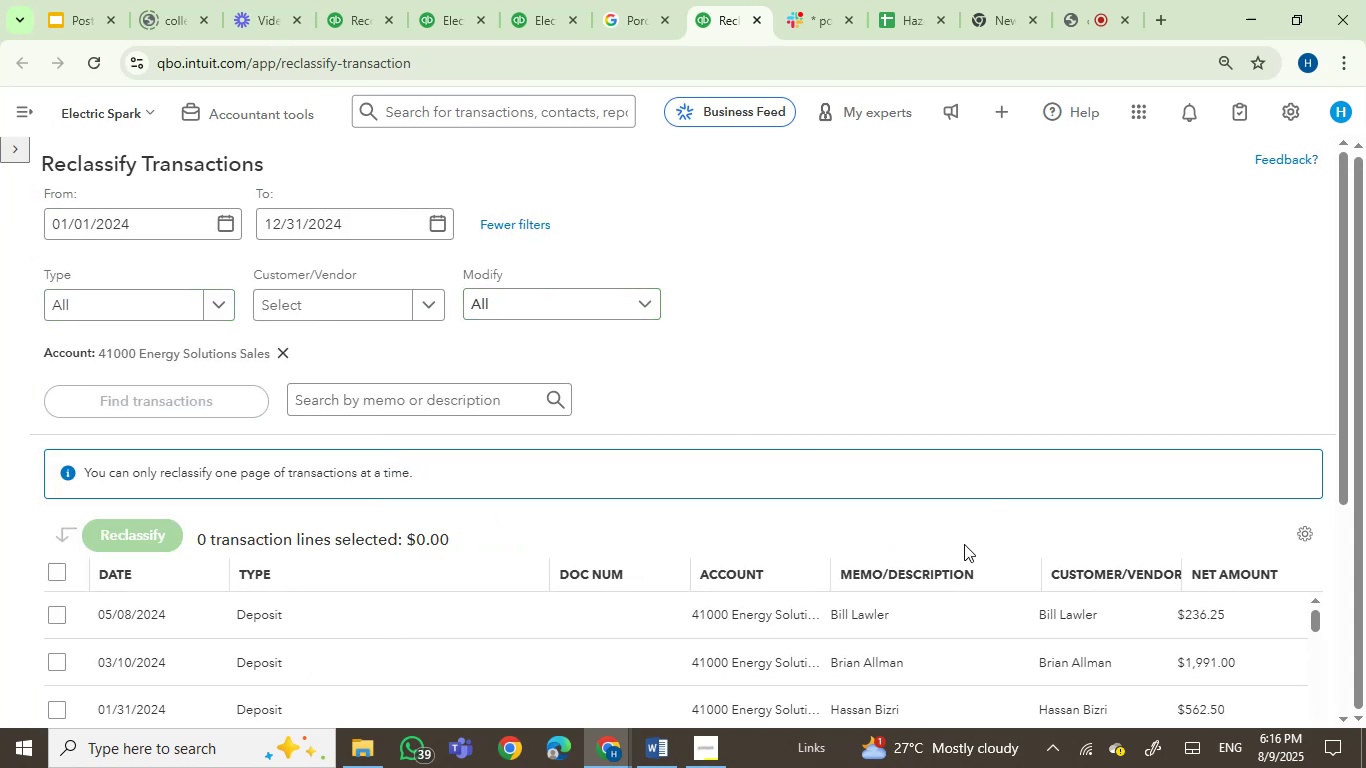 
left_click([923, 577])
 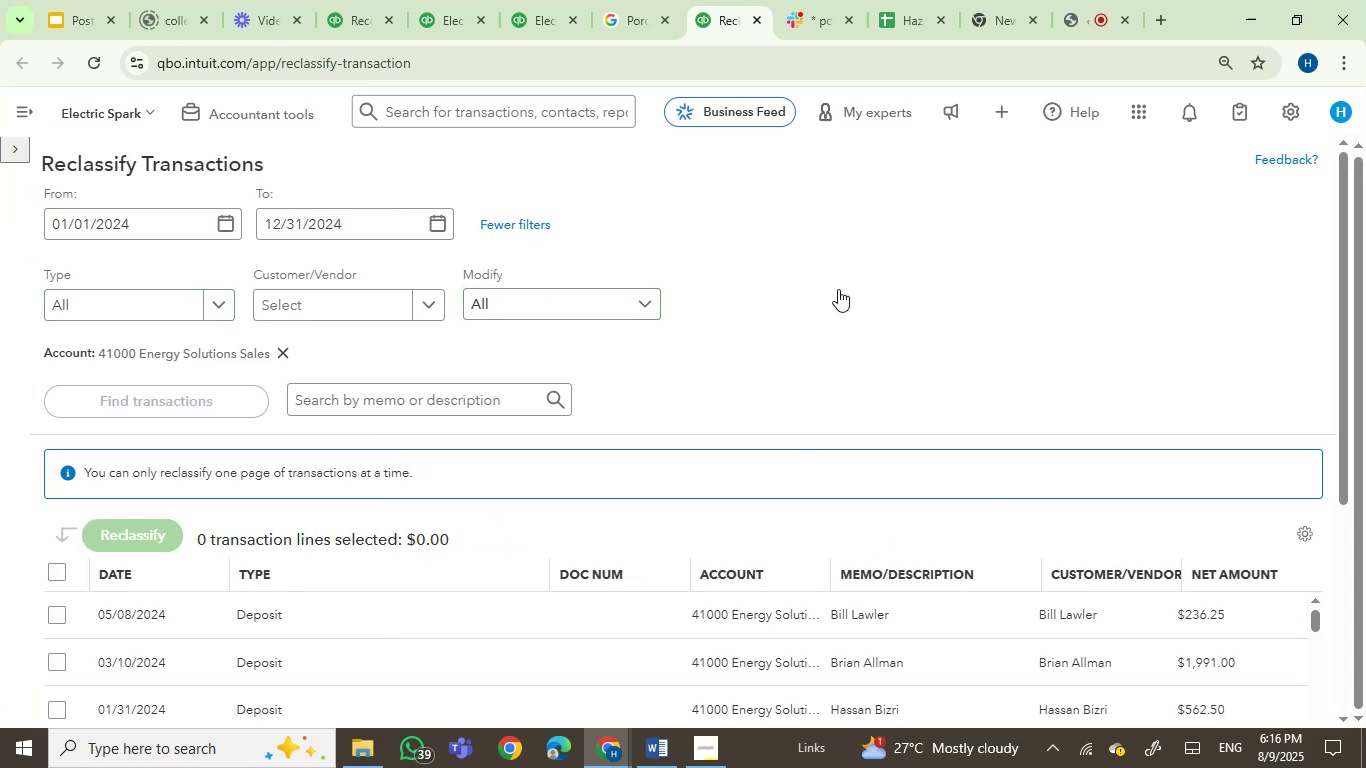 
scroll: coordinate [840, 287], scroll_direction: down, amount: 1.0
 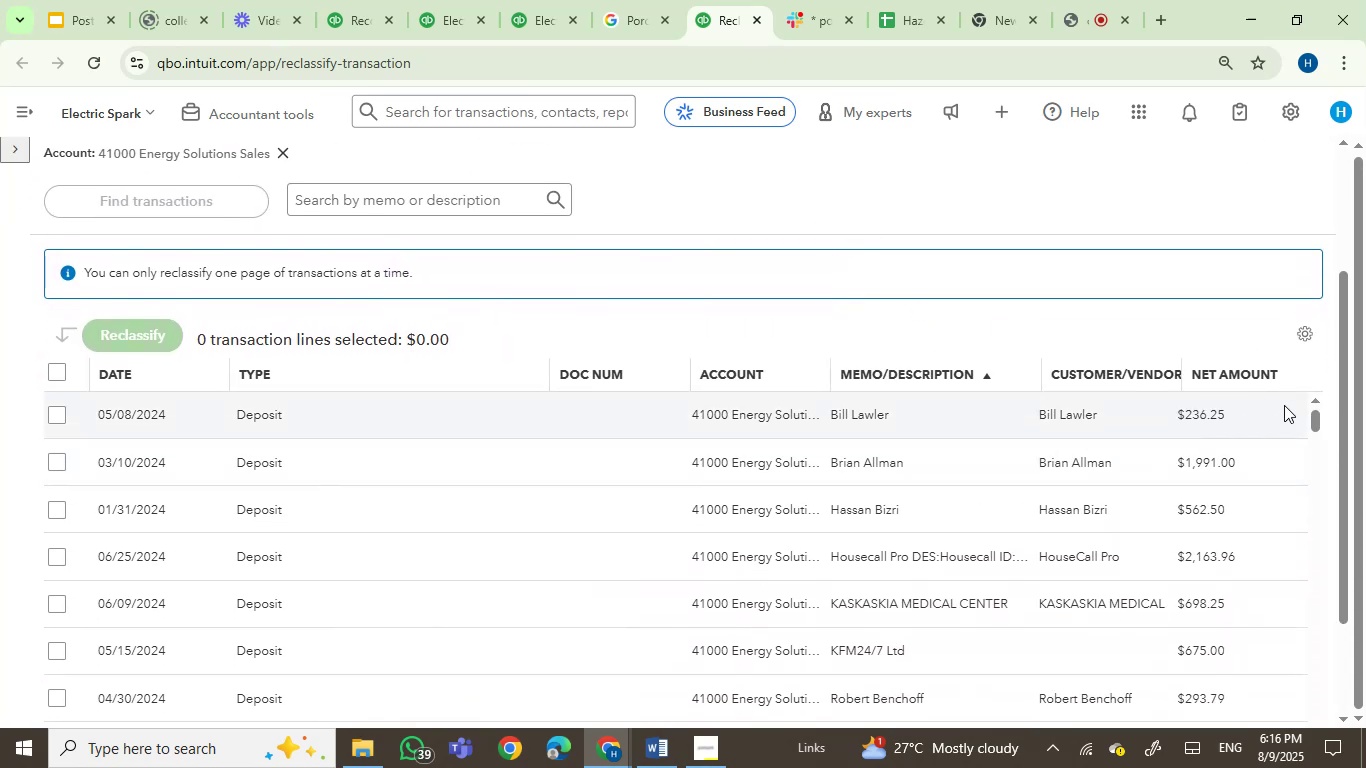 
wait(8.66)
 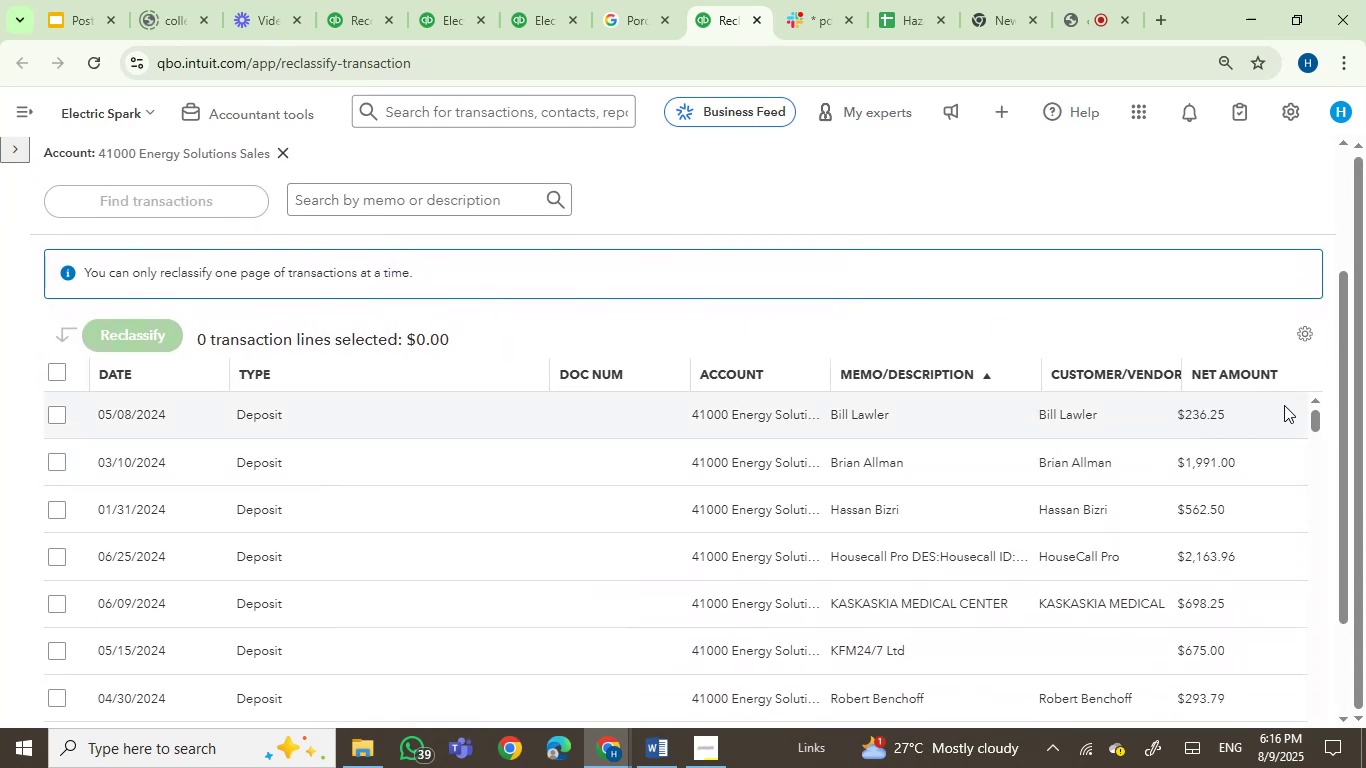 
left_click([576, 414])
 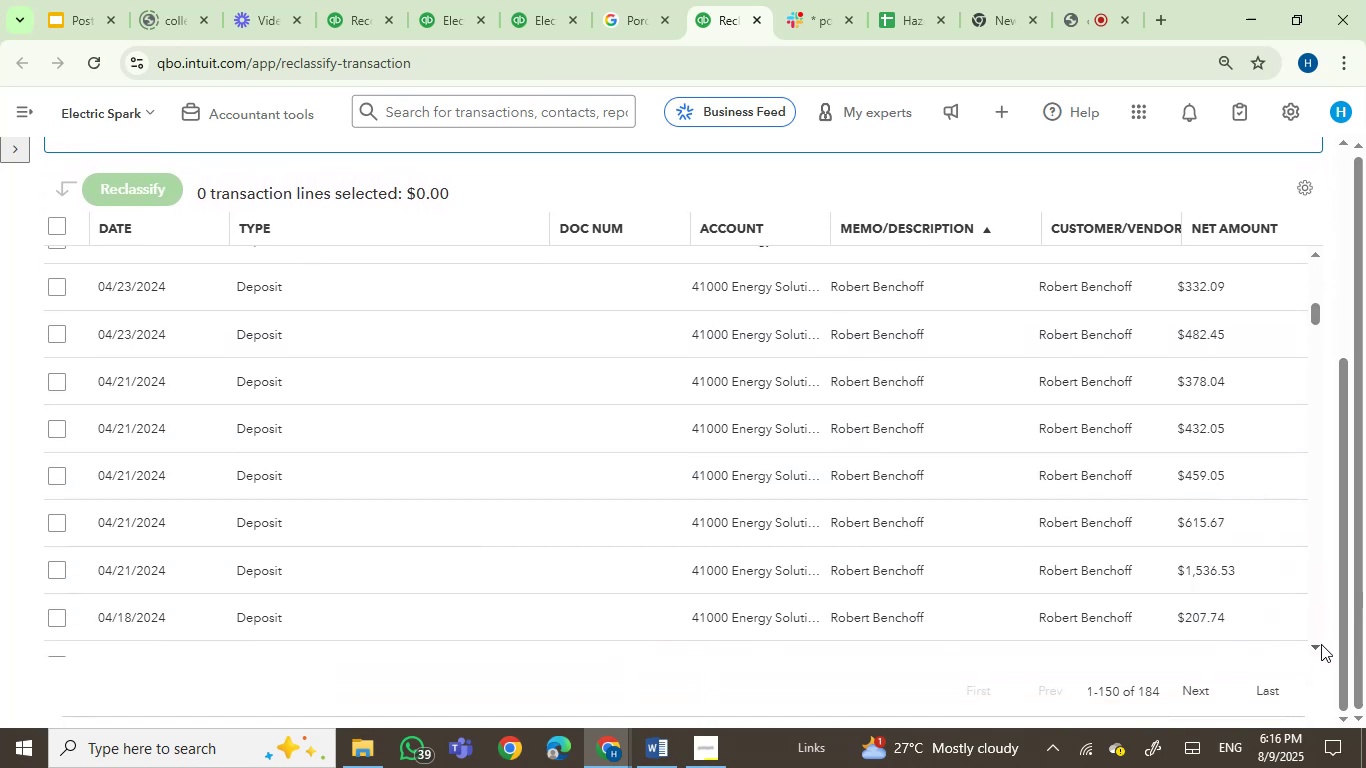 
double_click([1315, 645])
 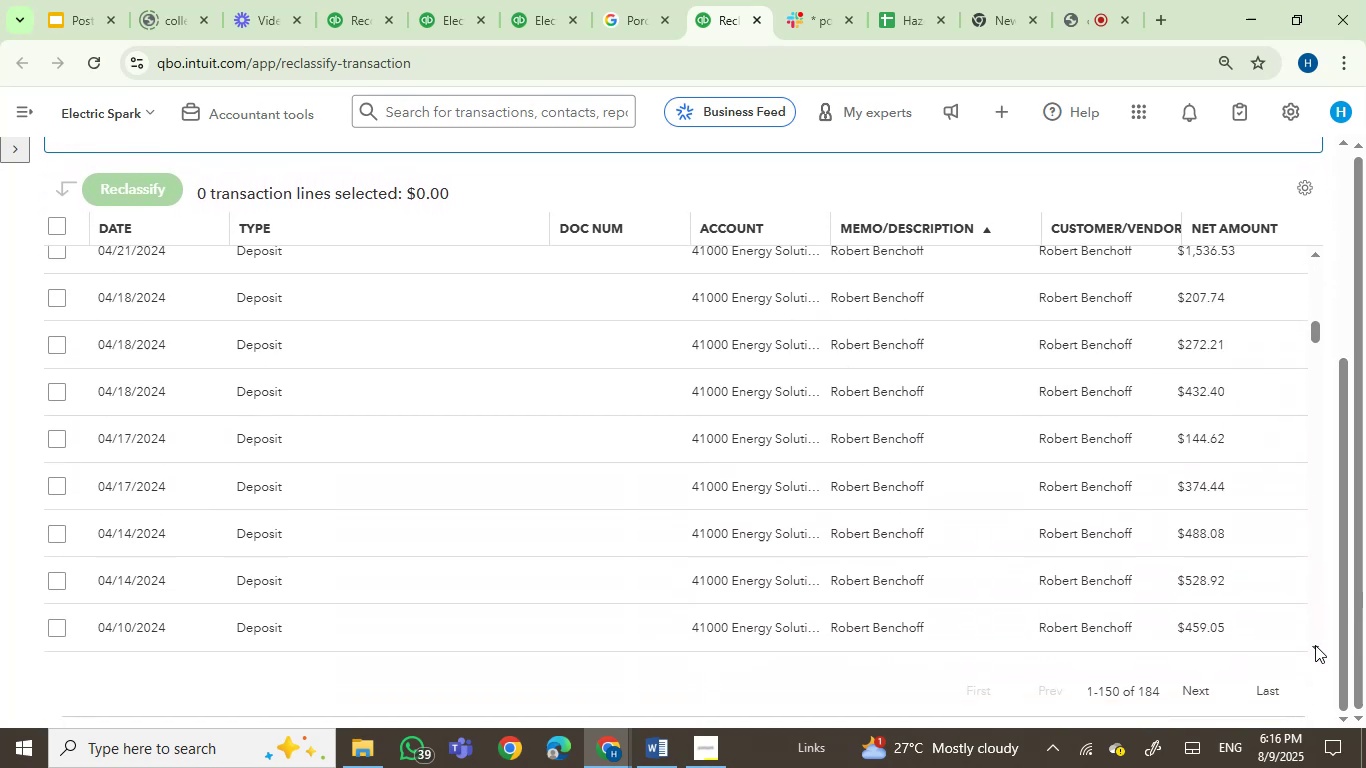 
triple_click([1315, 645])
 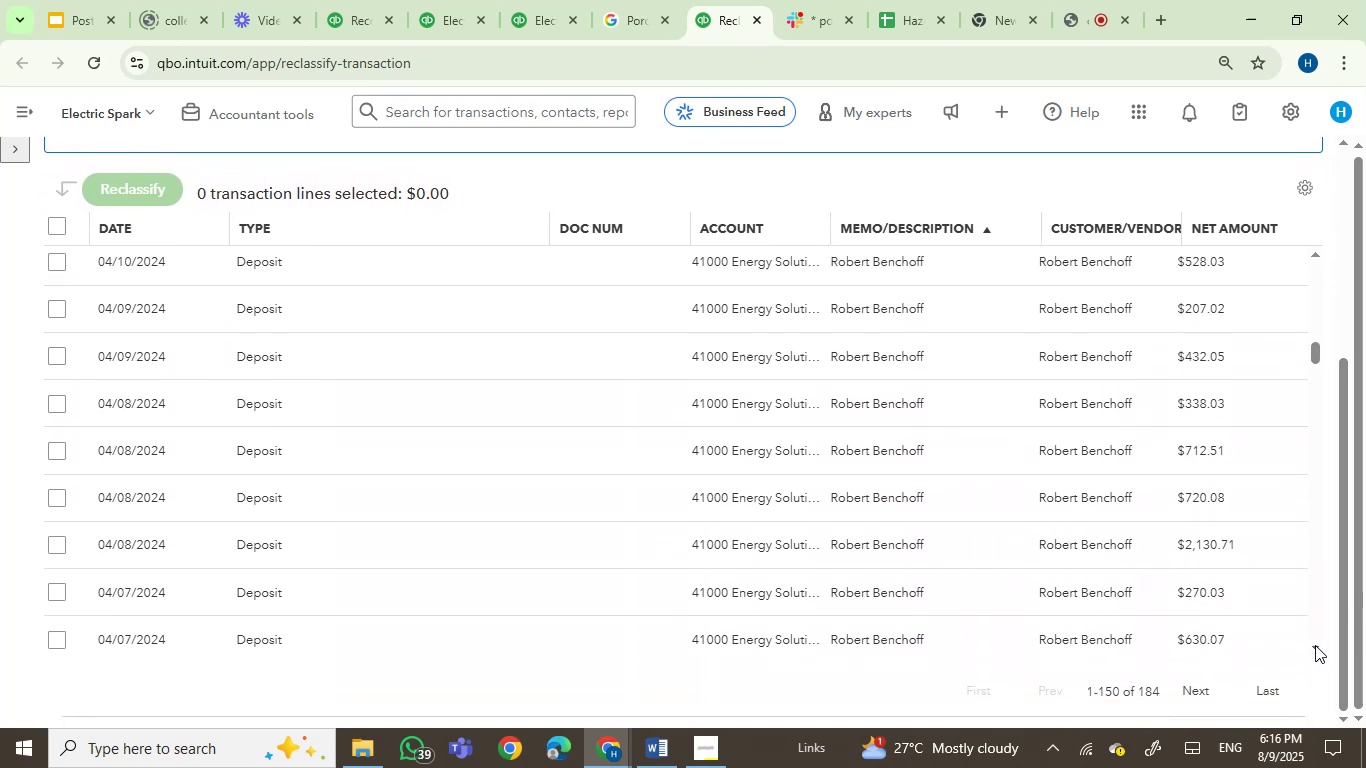 
left_click([1315, 645])
 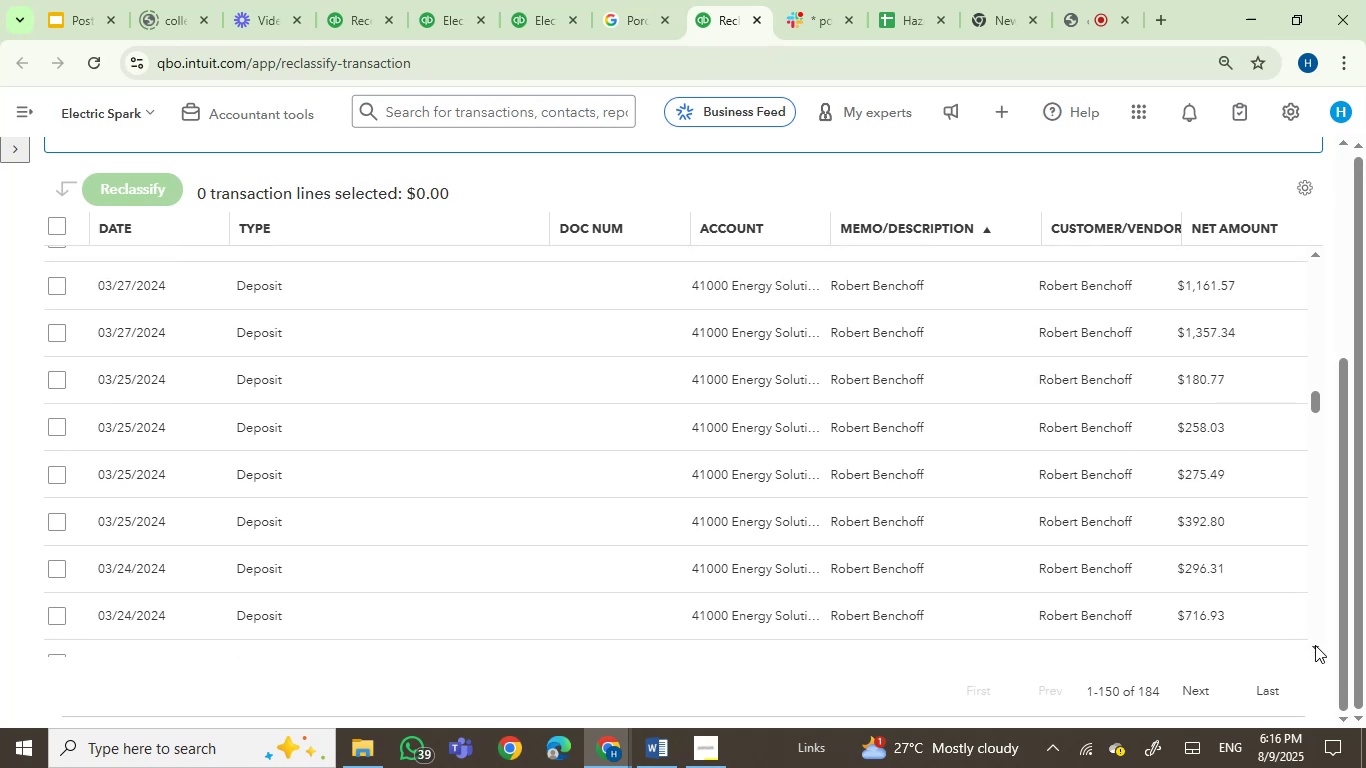 
left_click([1315, 645])
 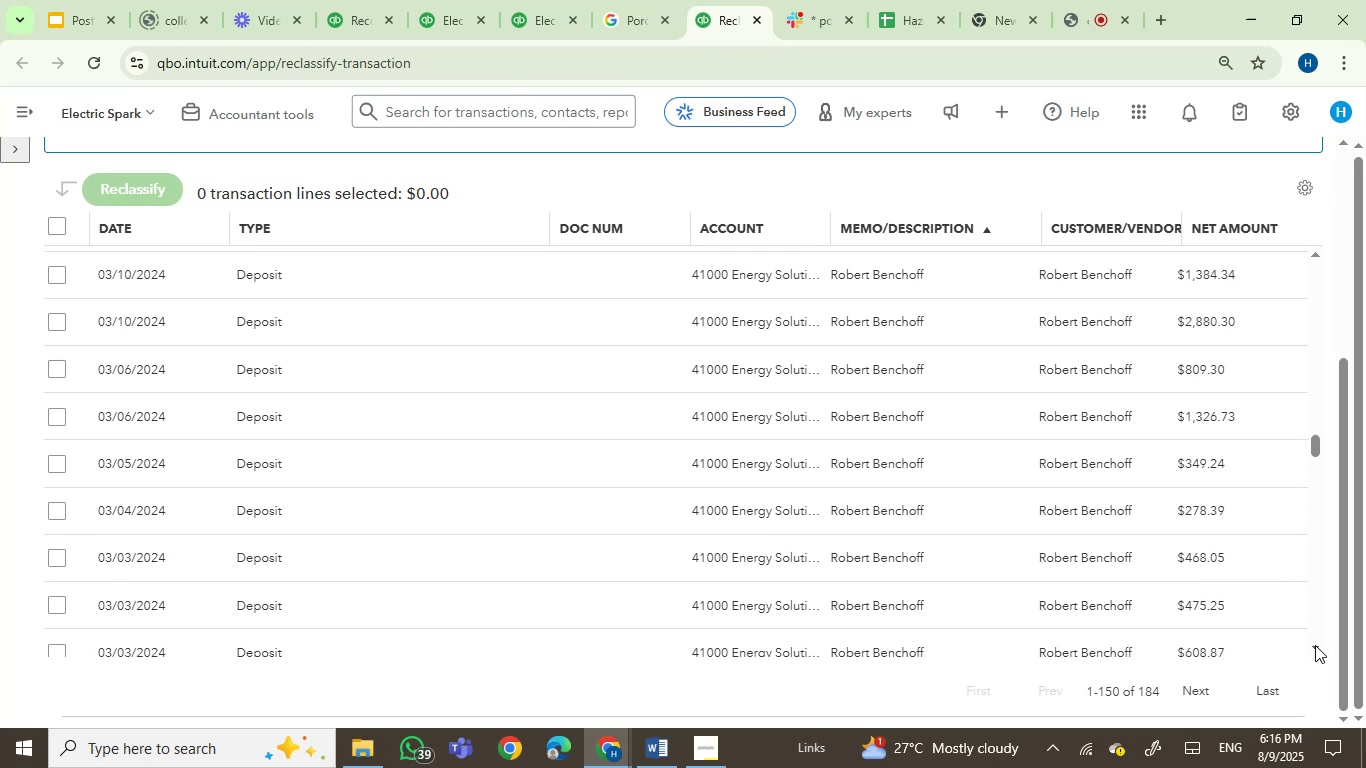 
left_click([1315, 645])
 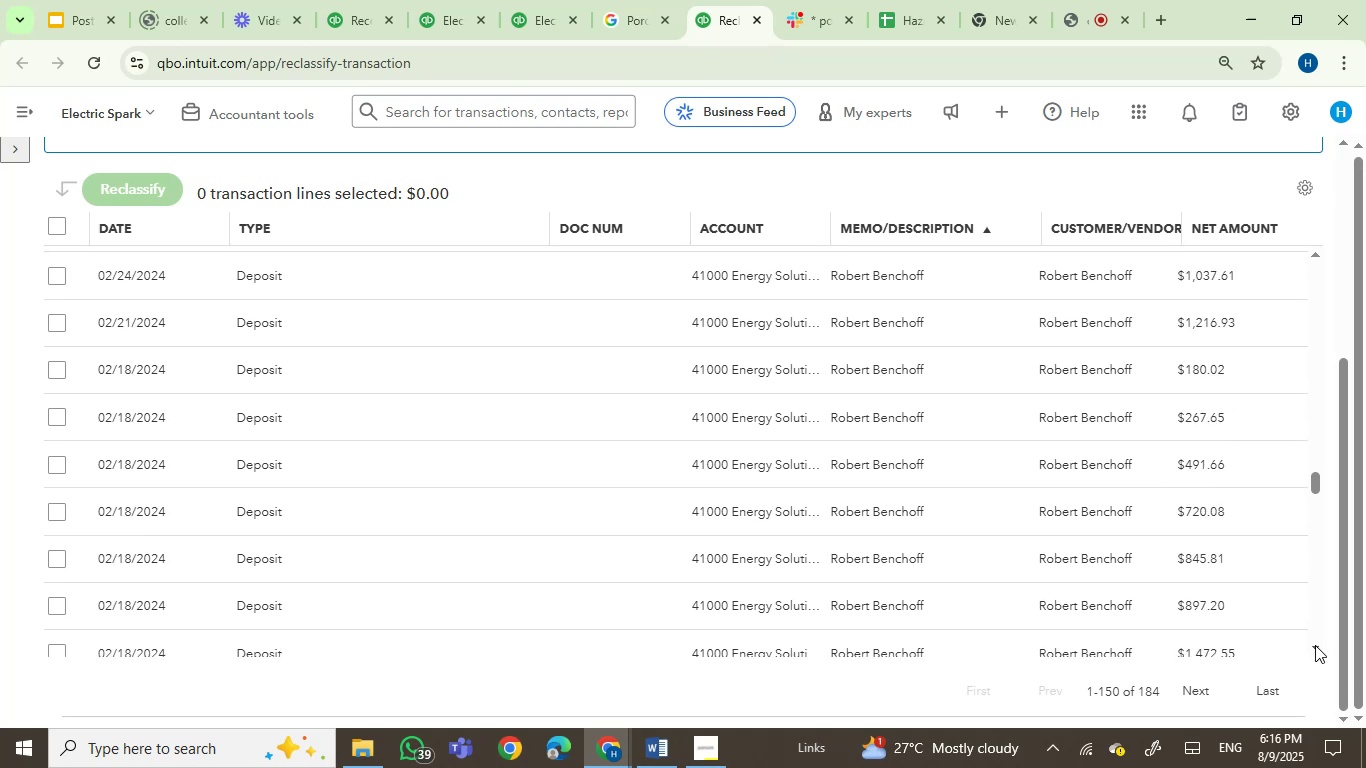 
left_click([1315, 645])
 